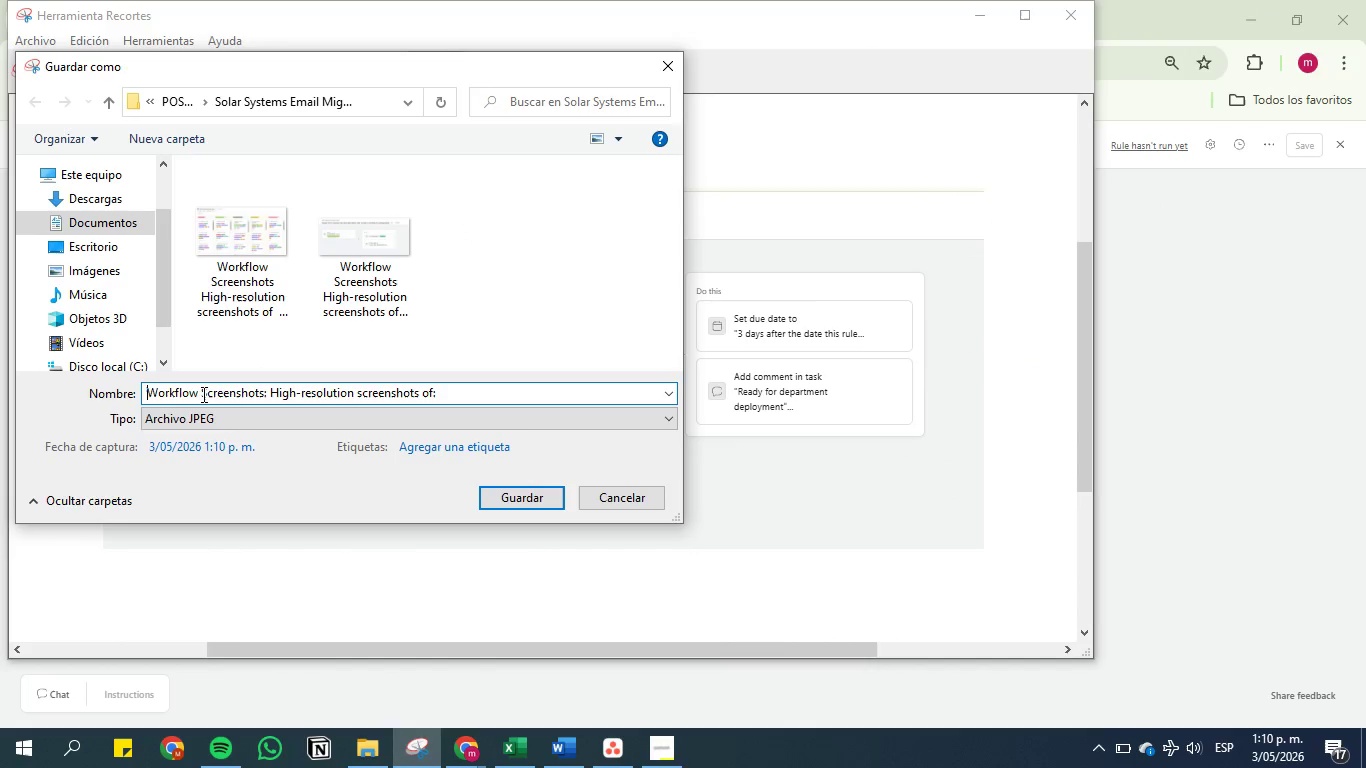 
key(Backspace)
 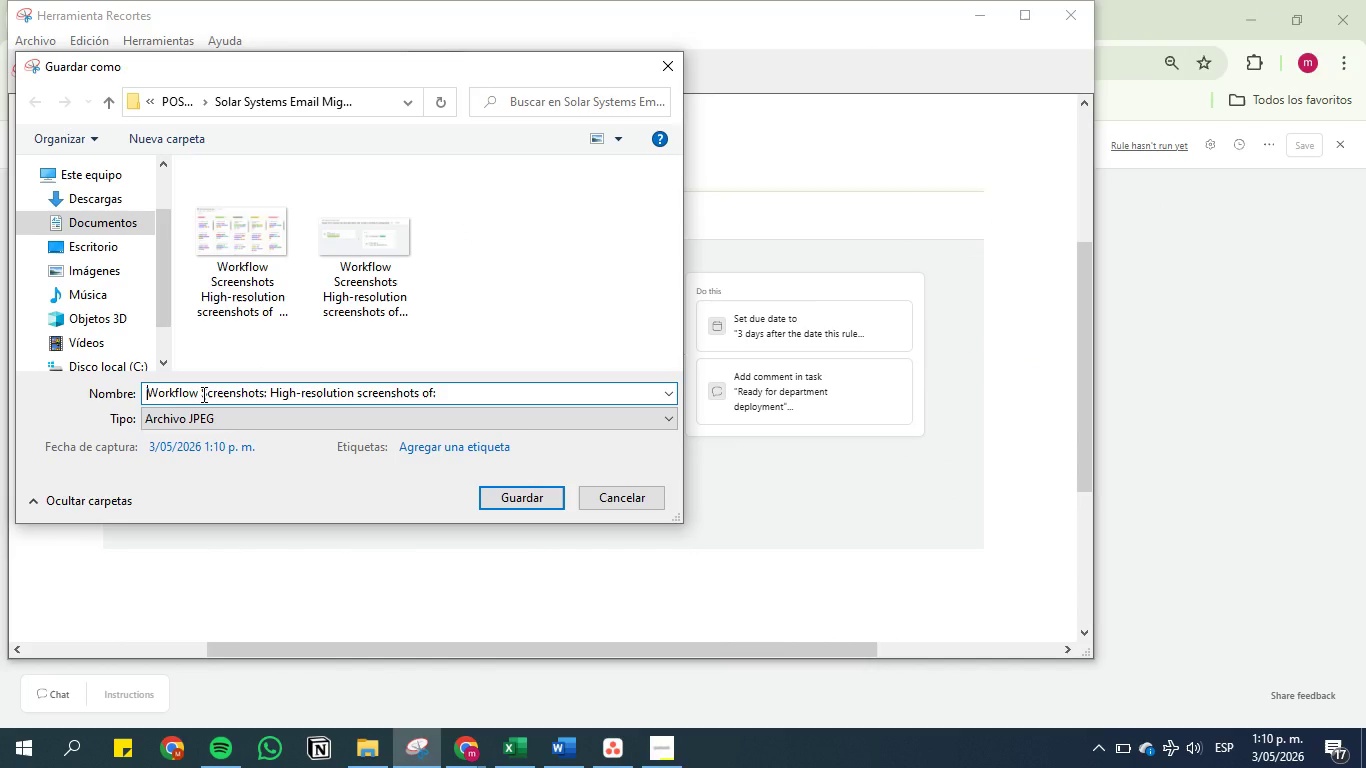 
key(Backspace)
 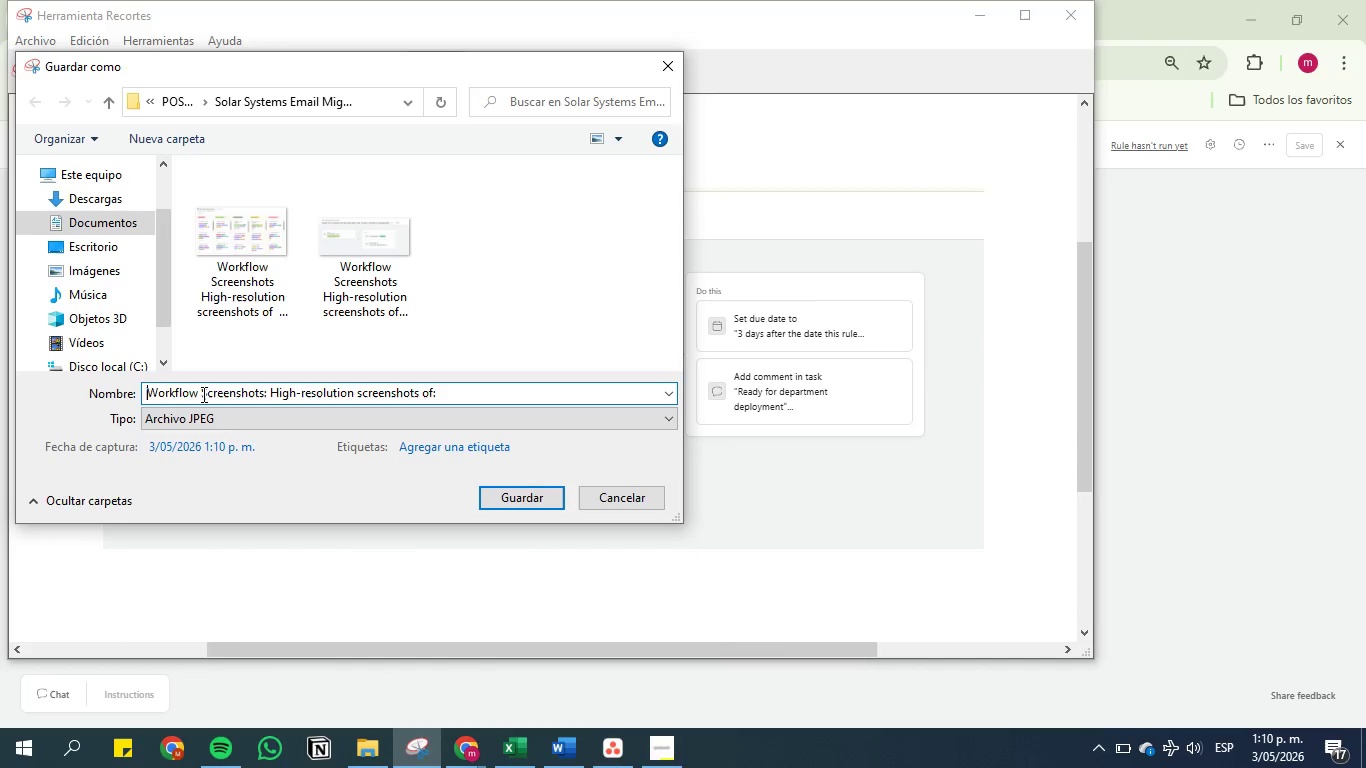 
key(Backspace)
 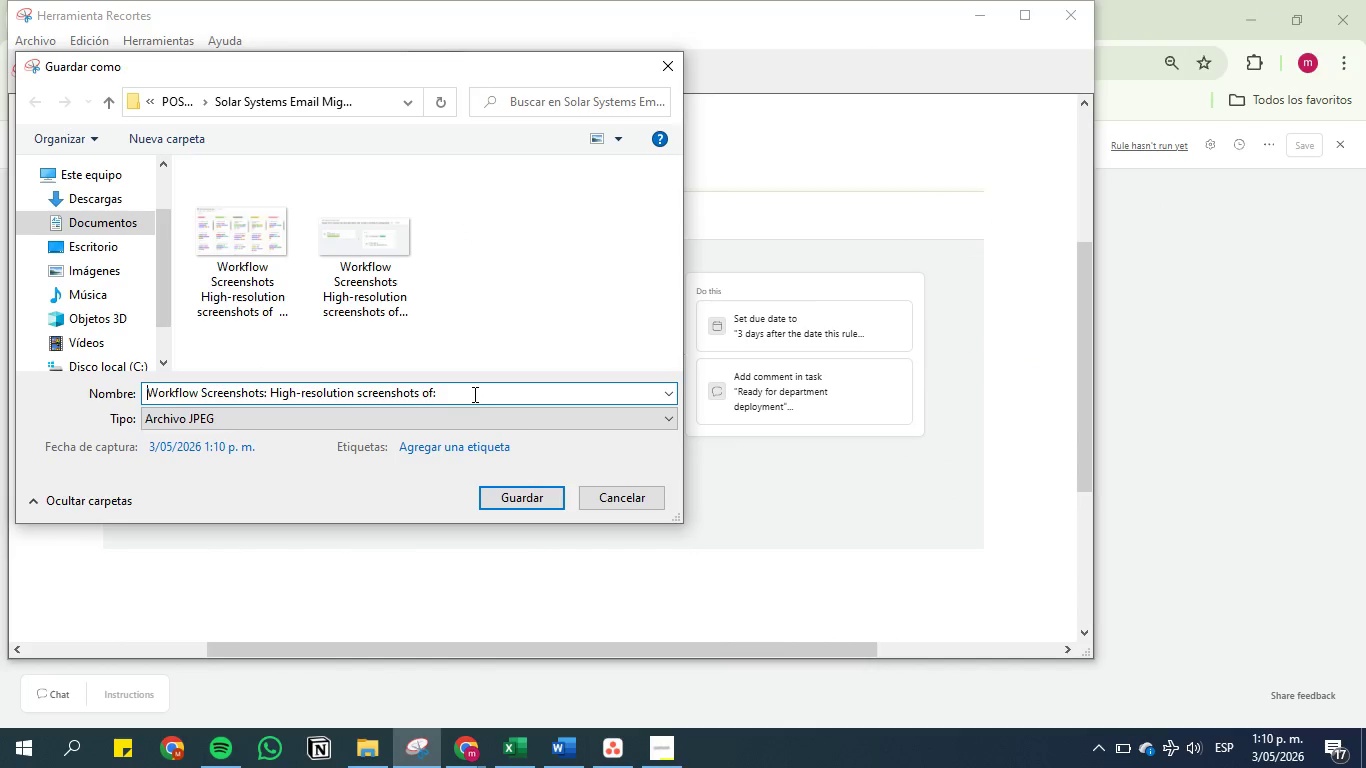 
left_click([473, 394])
 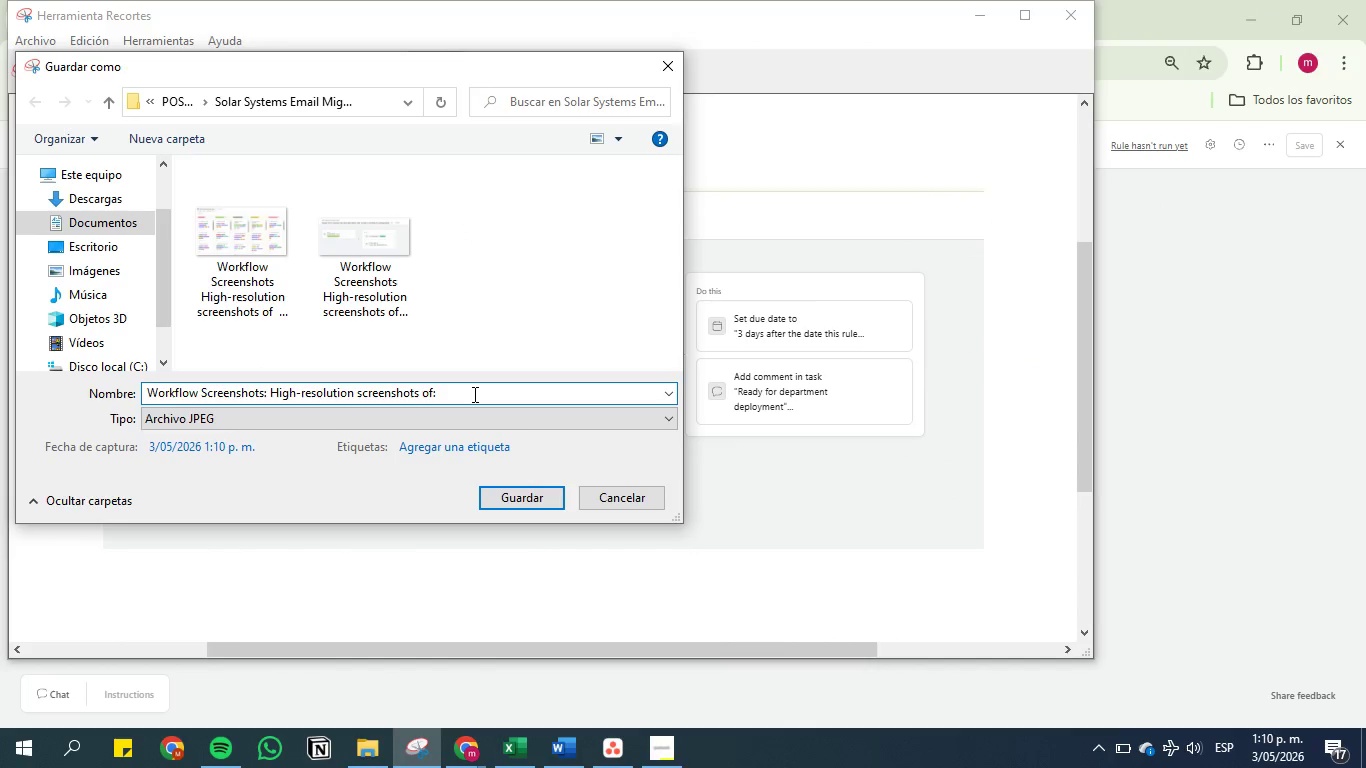 
key(Backspace)
 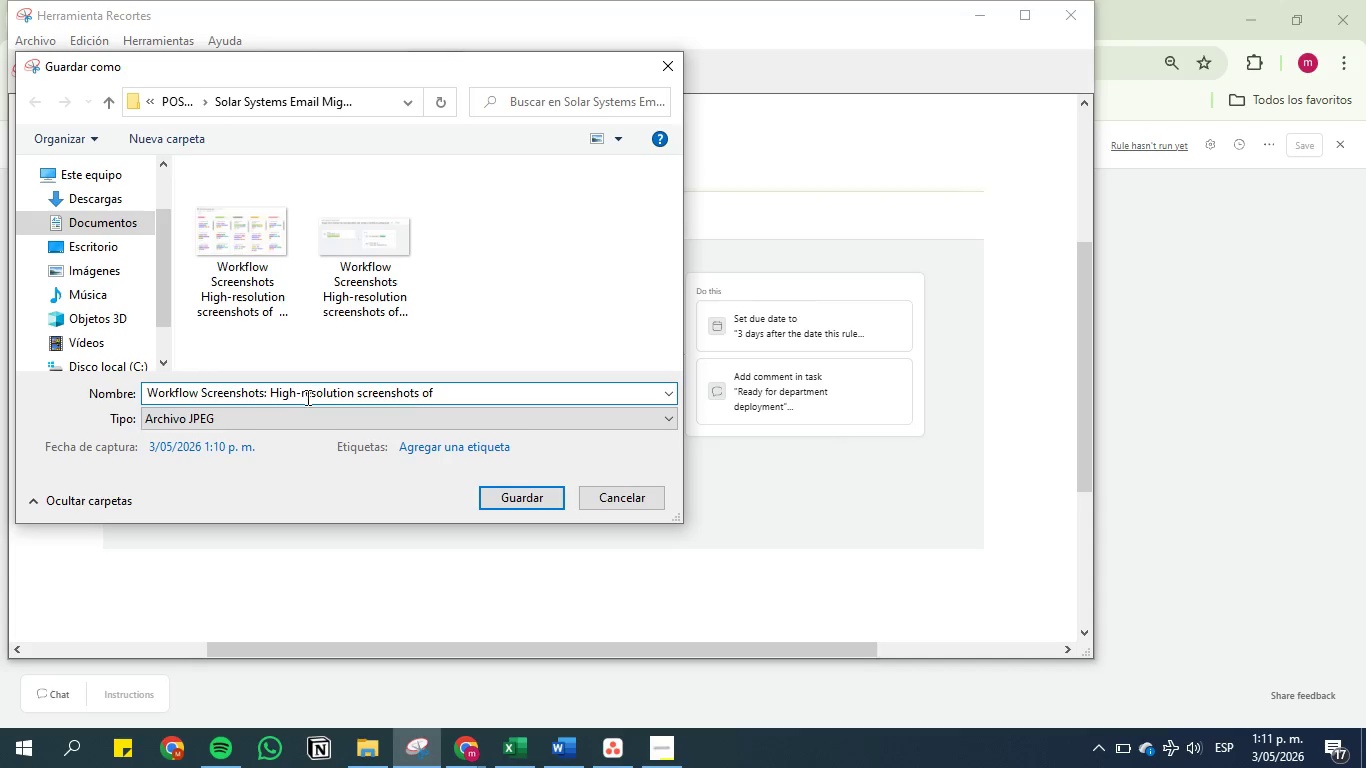 
left_click([264, 396])
 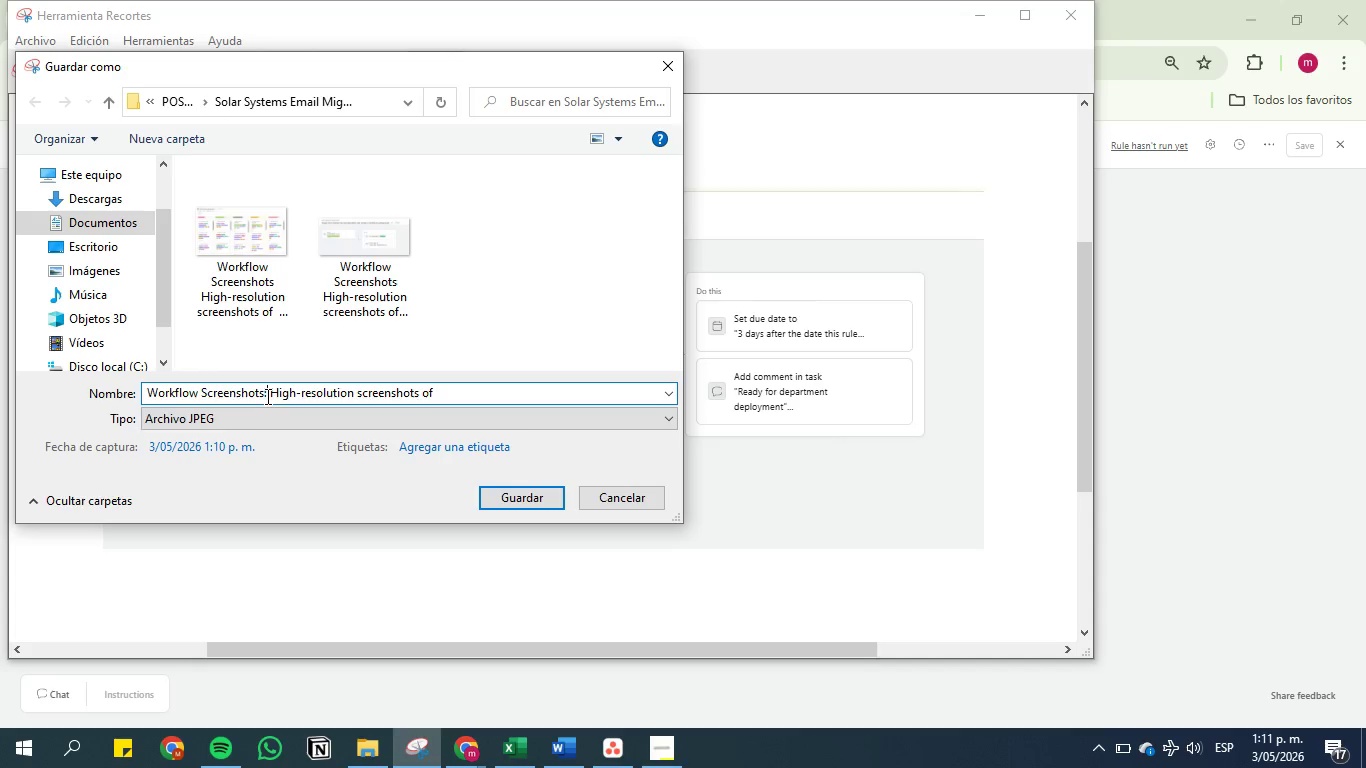 
left_click([266, 396])
 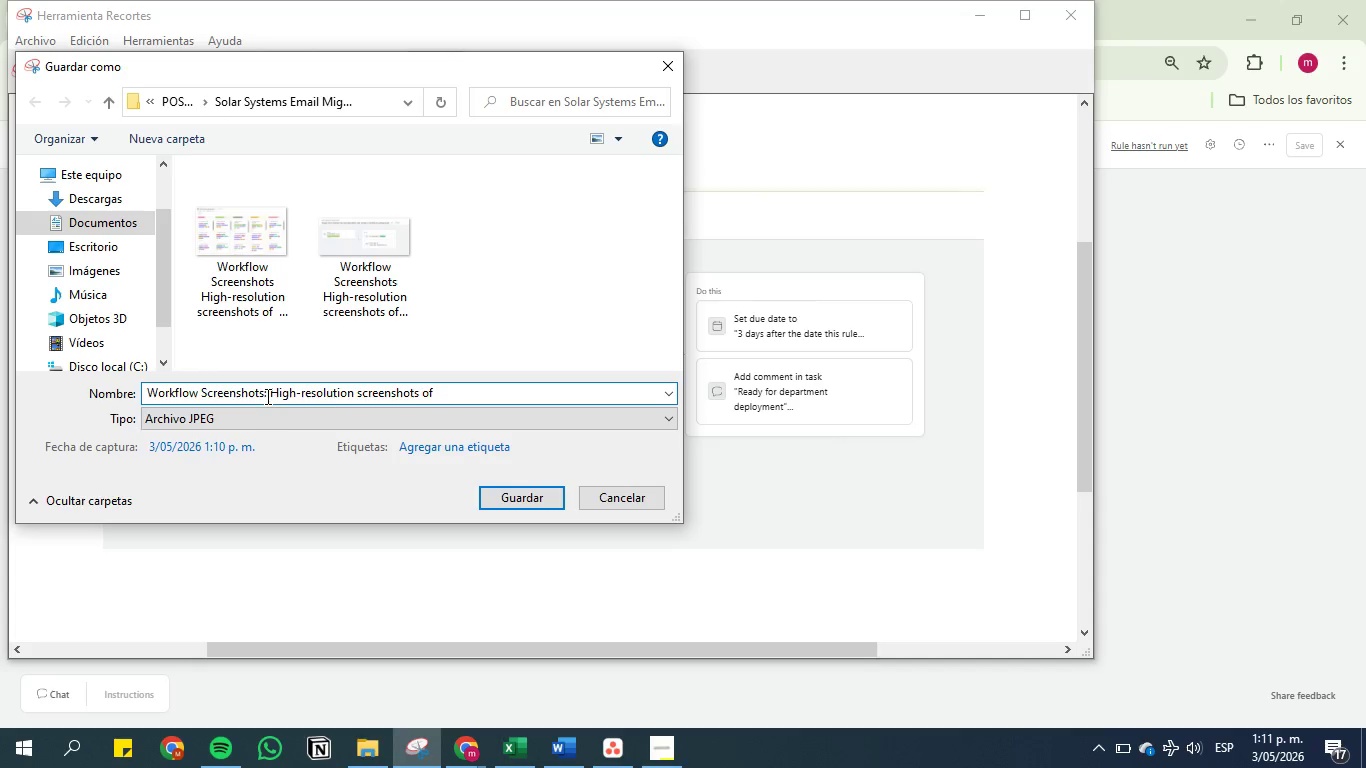 
key(Backspace)
 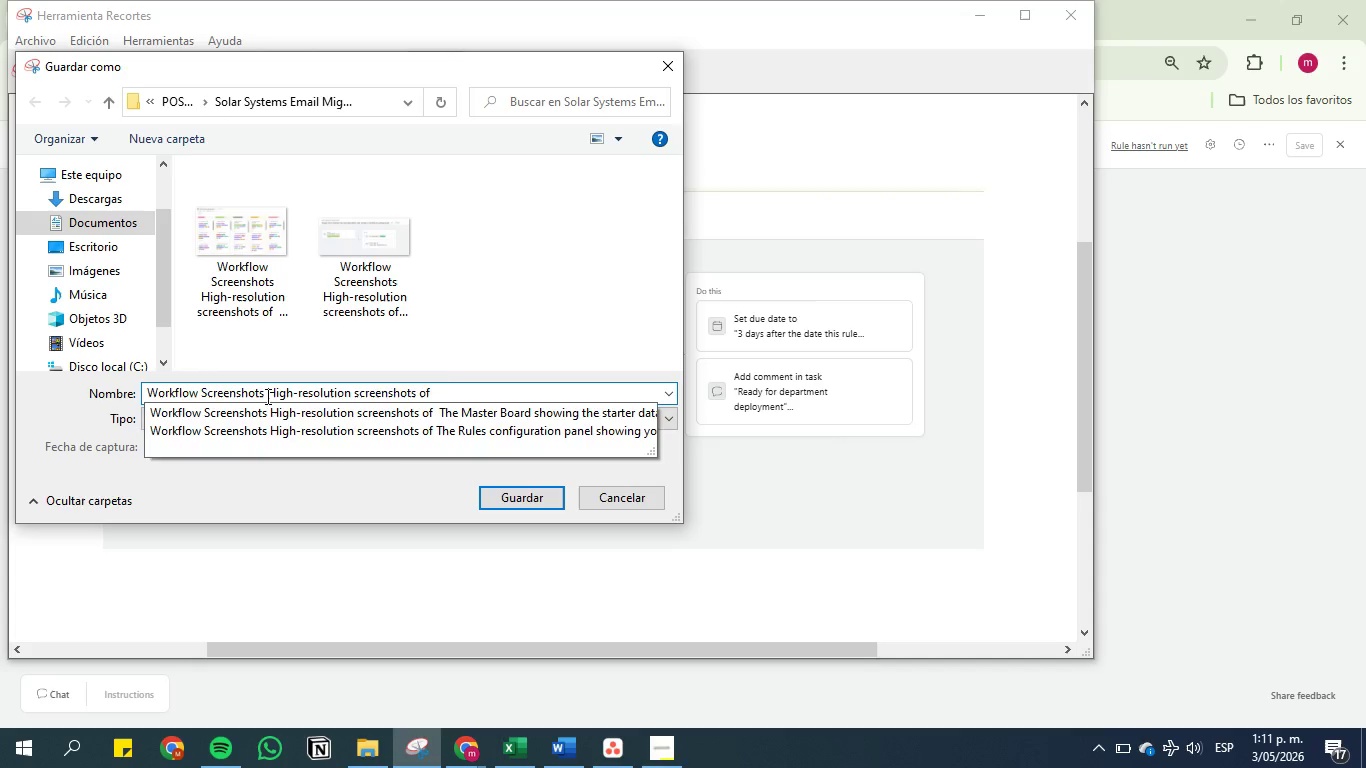 
key(Space)
 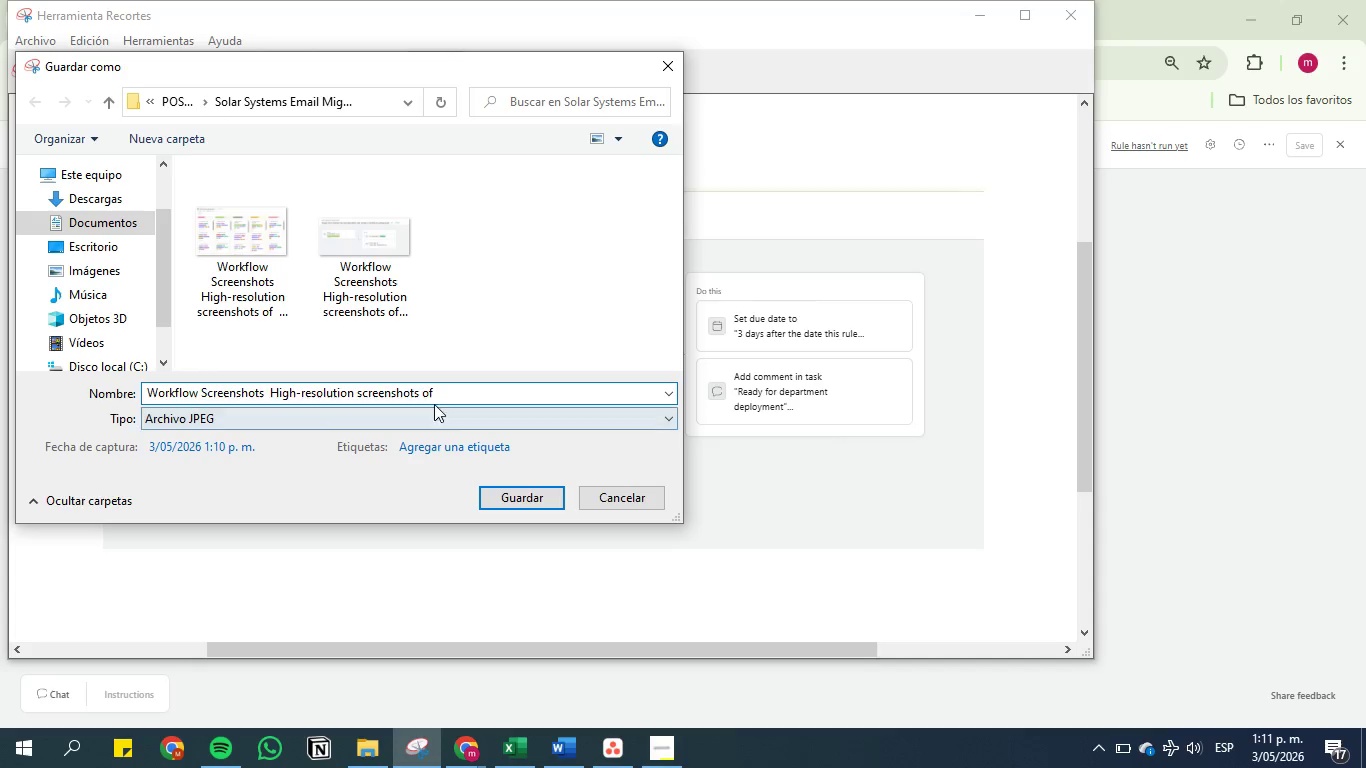 
left_click([451, 386])
 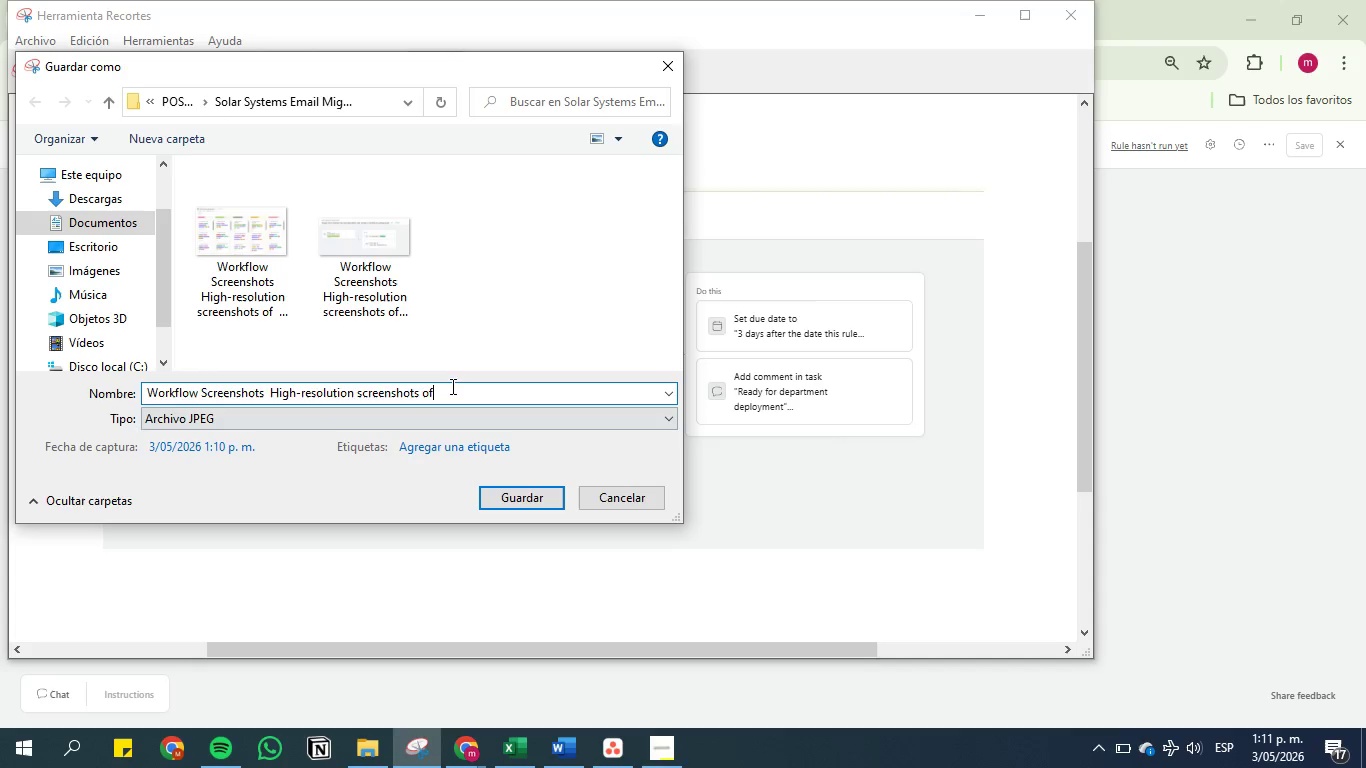 
key(Space)
 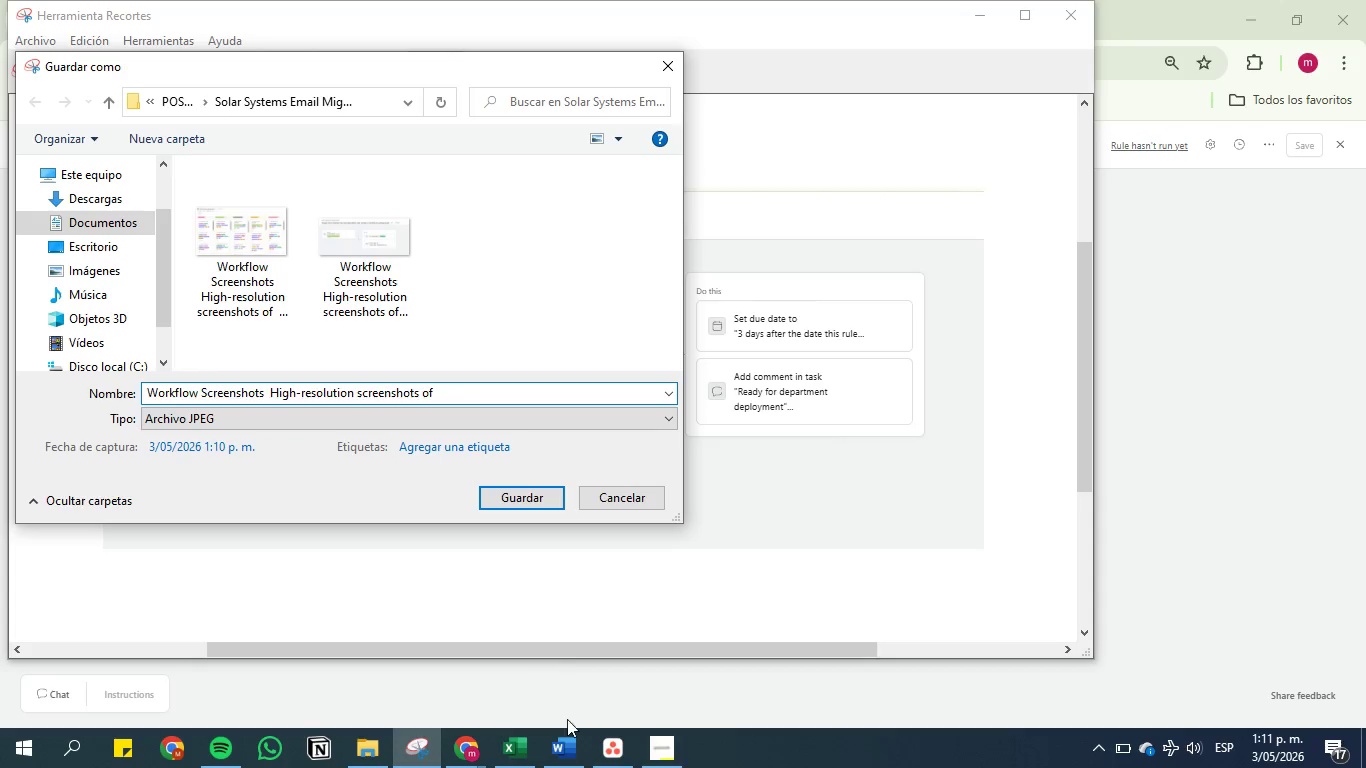 
left_click([570, 754])
 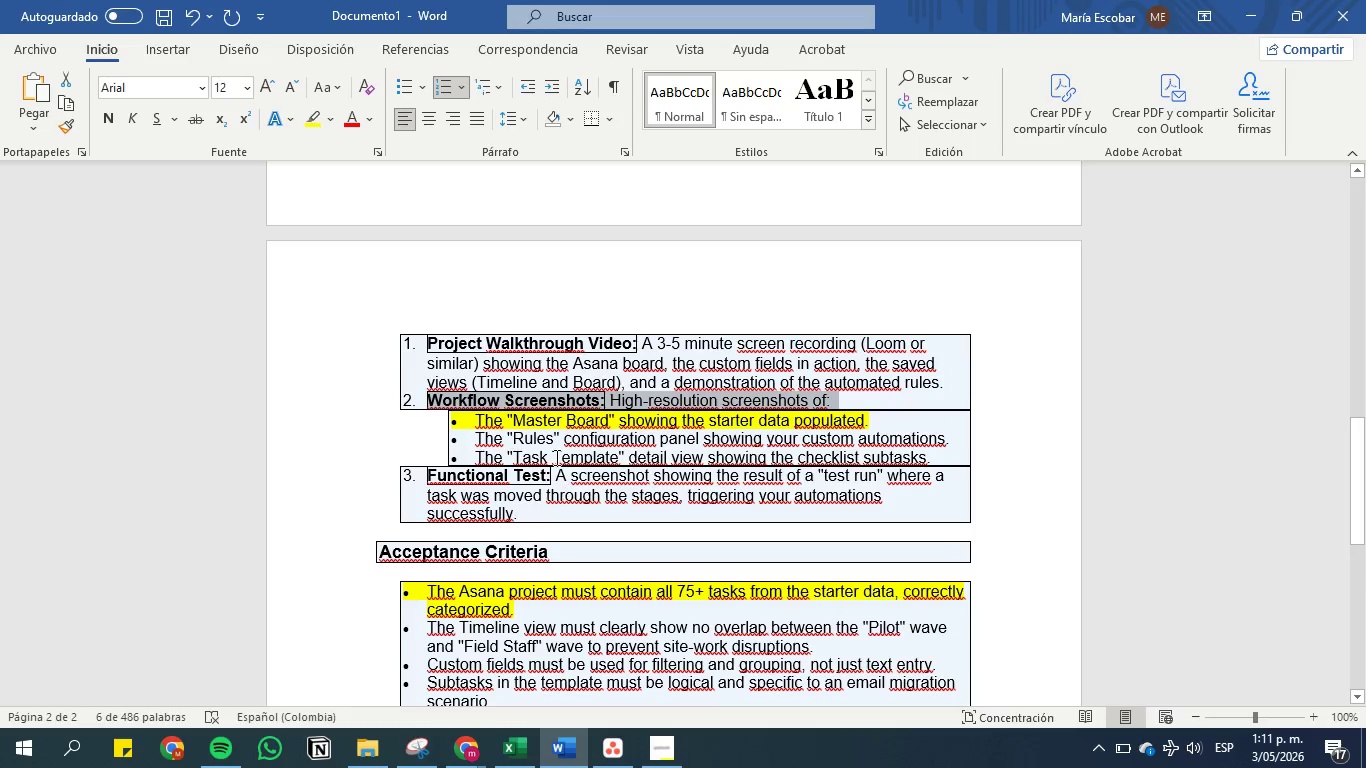 
left_click([553, 441])
 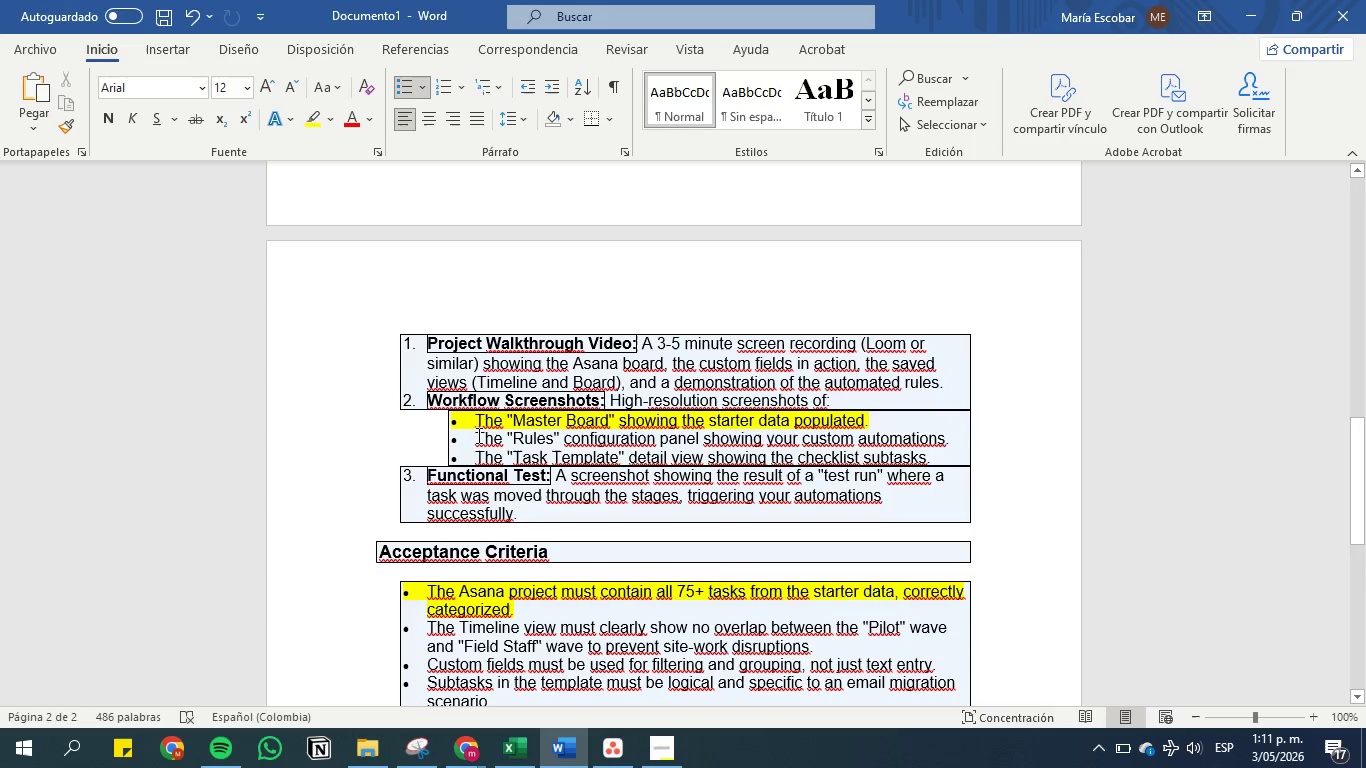 
left_click_drag(start_coordinate=[476, 435], to_coordinate=[955, 444])
 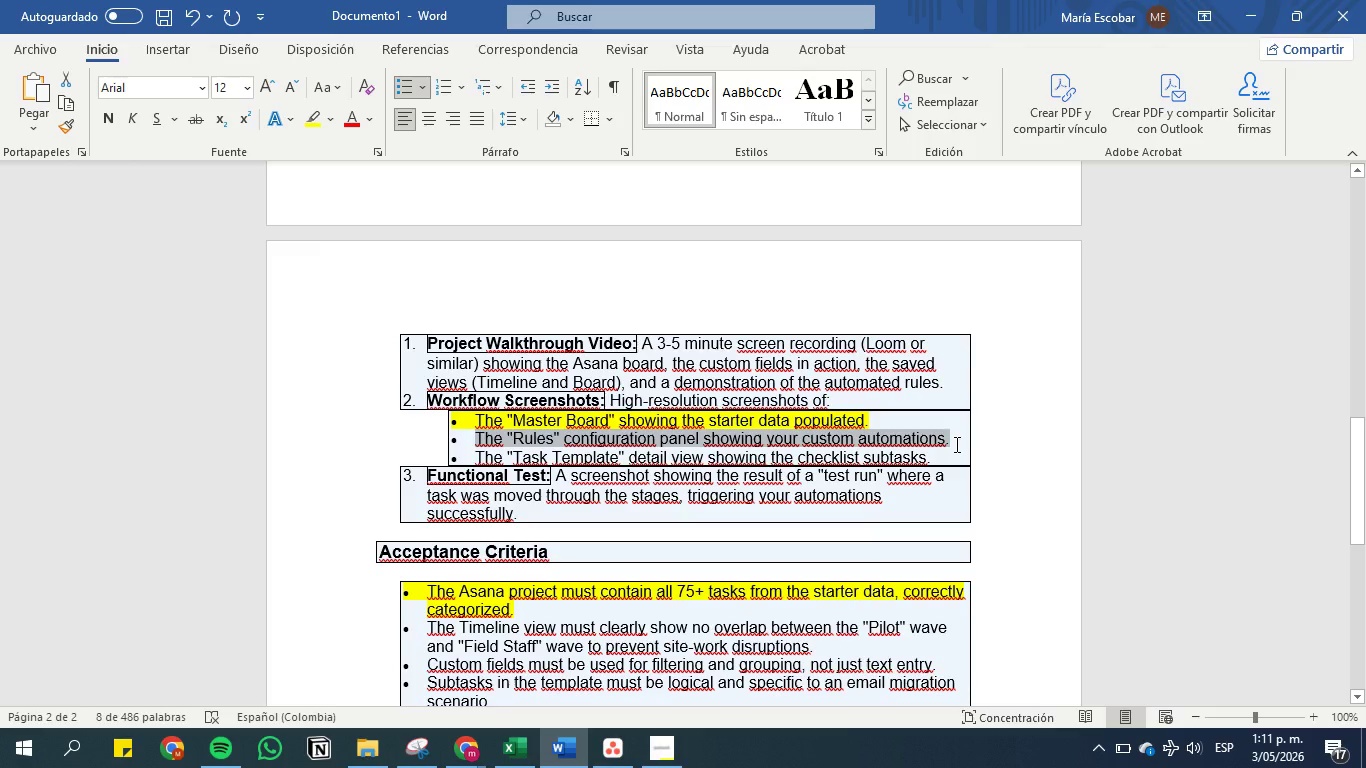 
key(Control+C)
 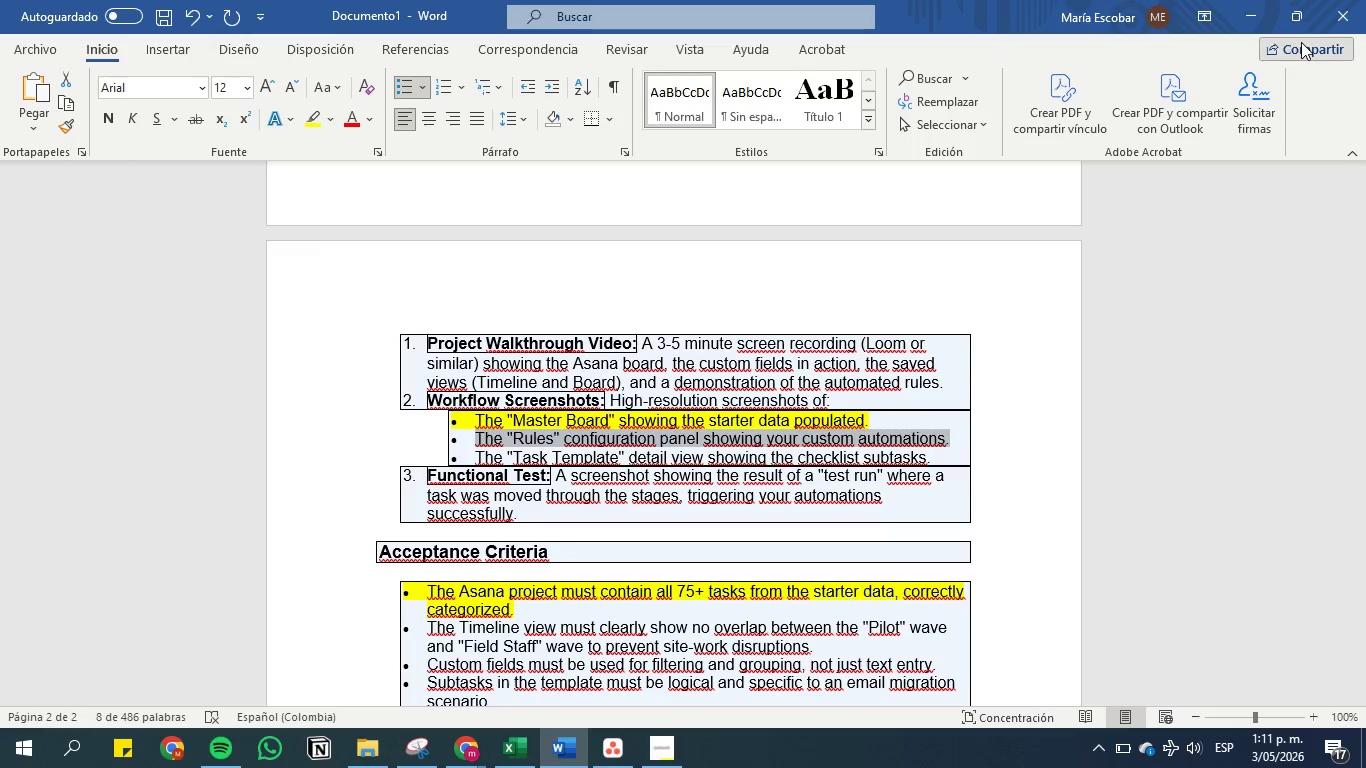 
left_click([1253, 14])
 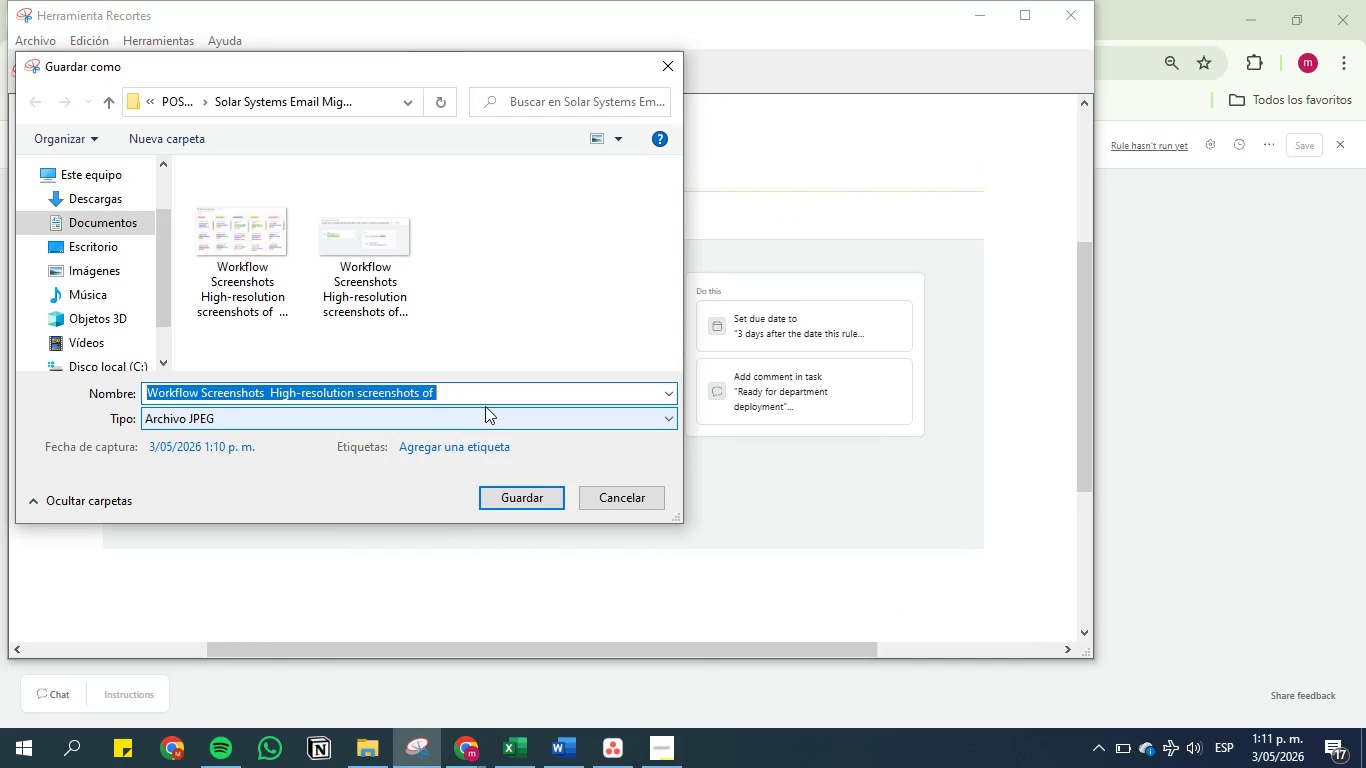 
left_click([484, 390])
 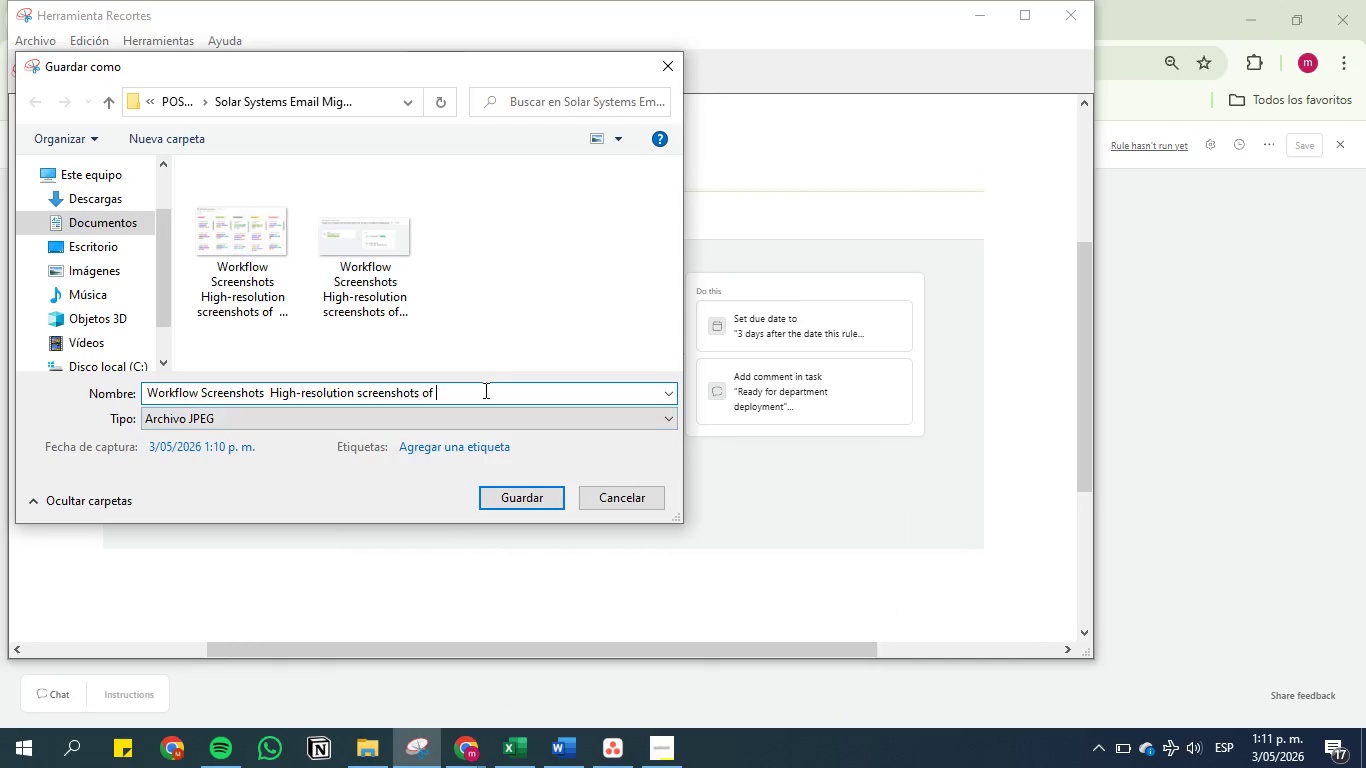 
key(Control+V)
 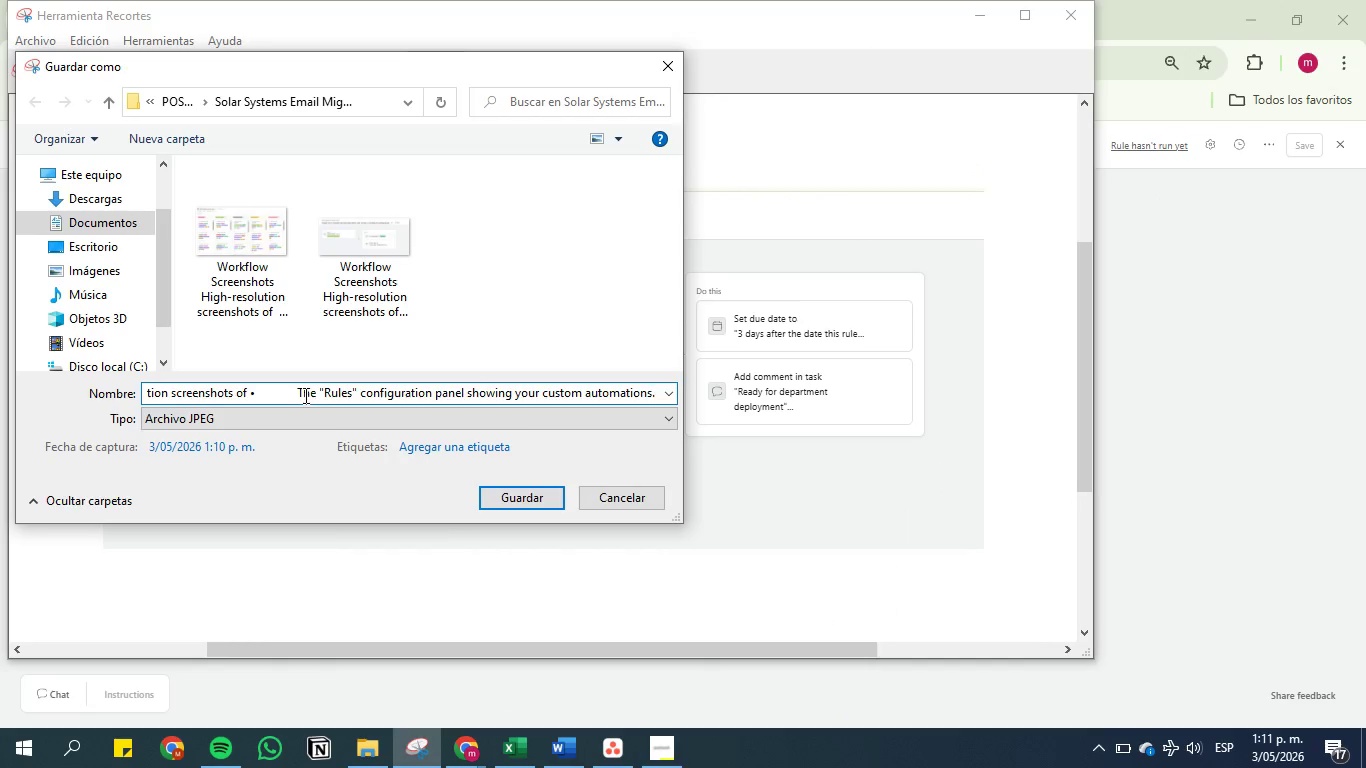 
left_click([299, 395])
 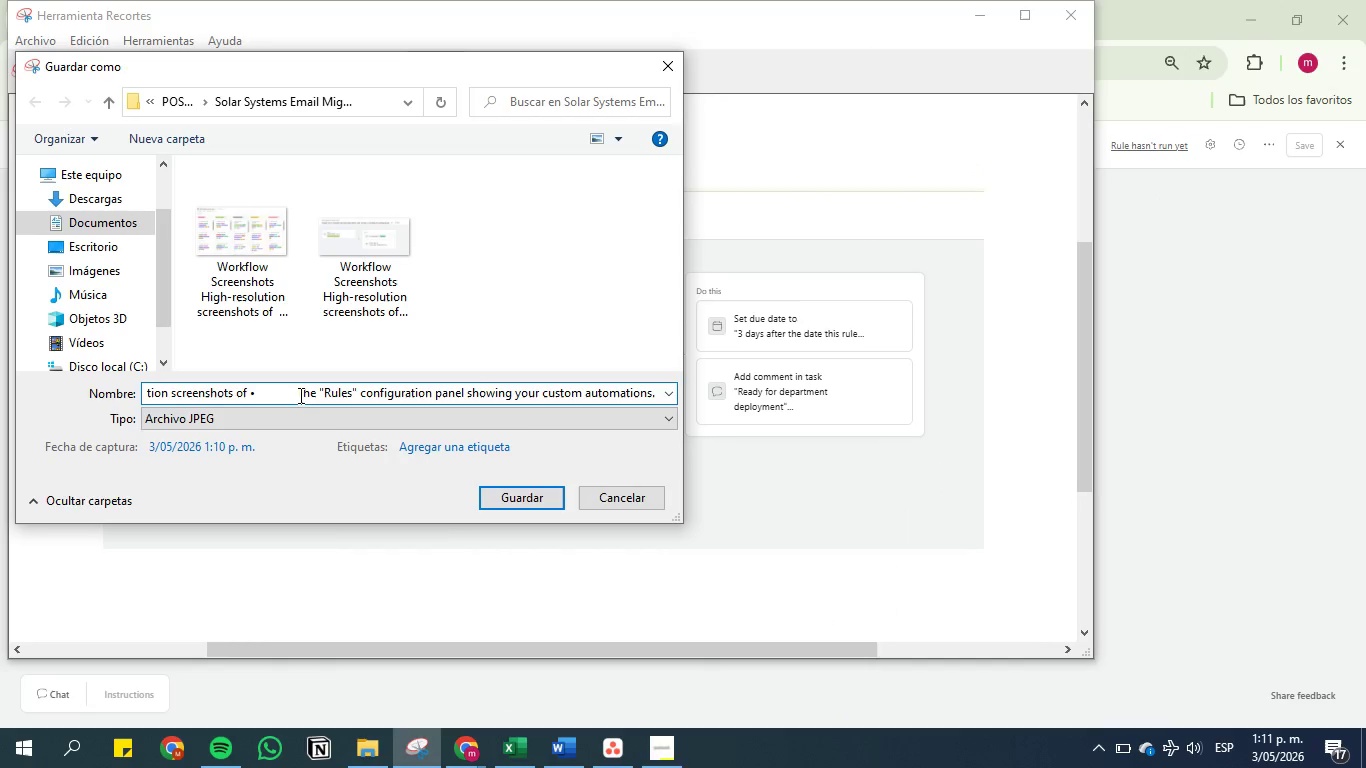 
key(Backspace)
 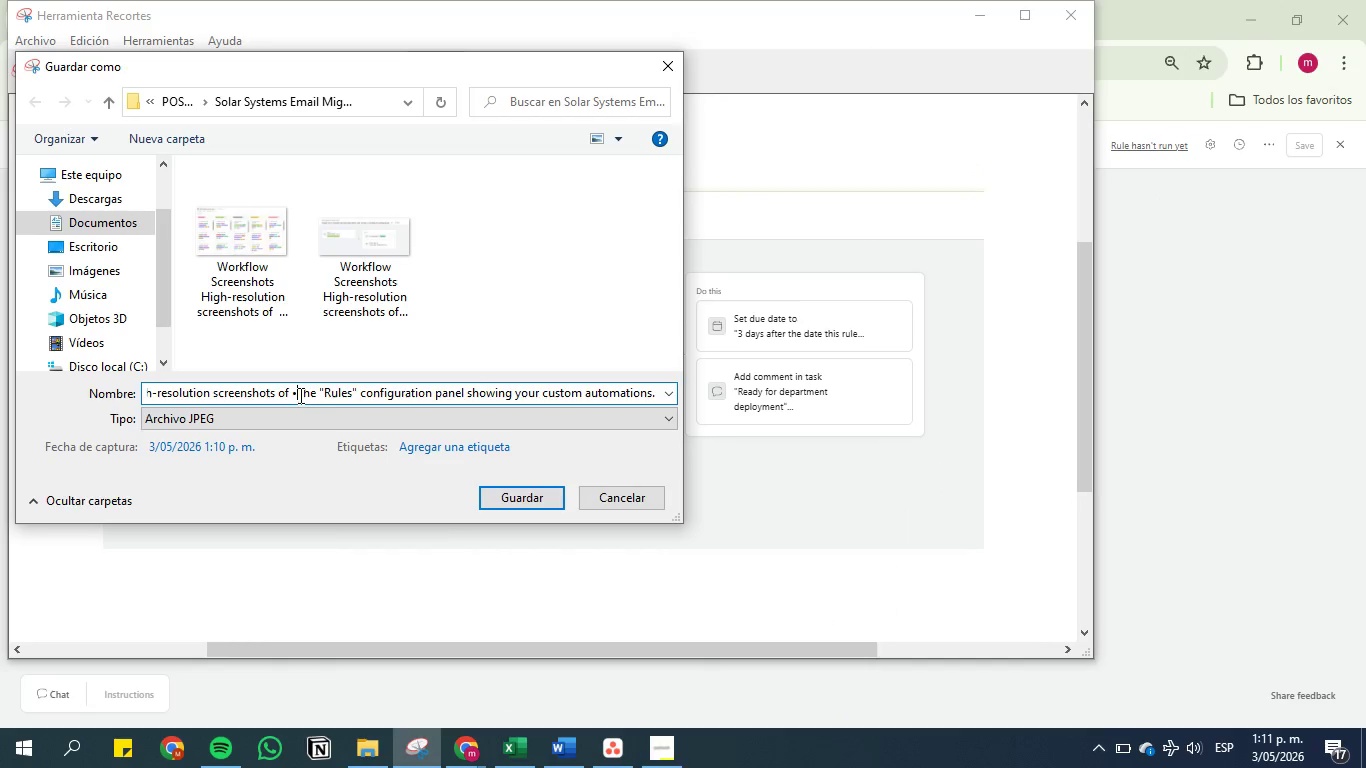 
key(Backspace)
 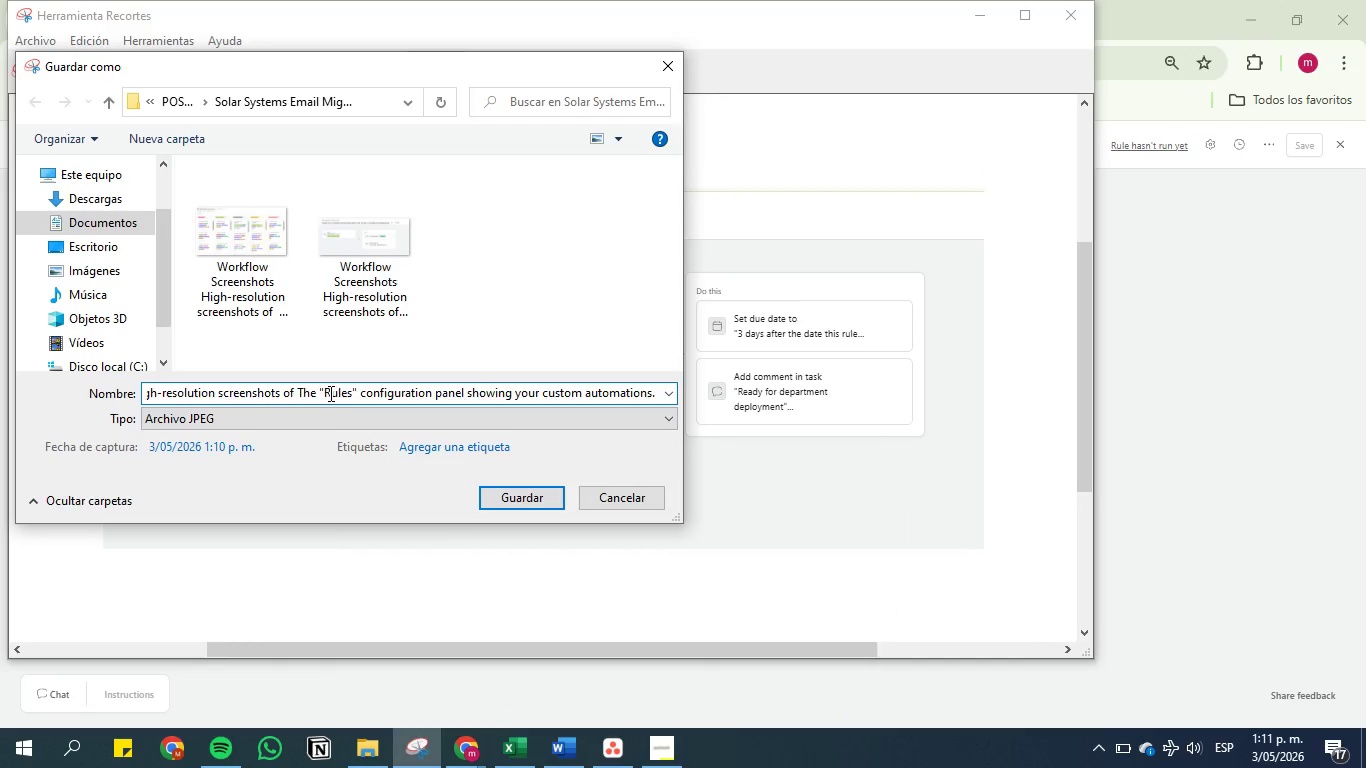 
left_click([326, 393])
 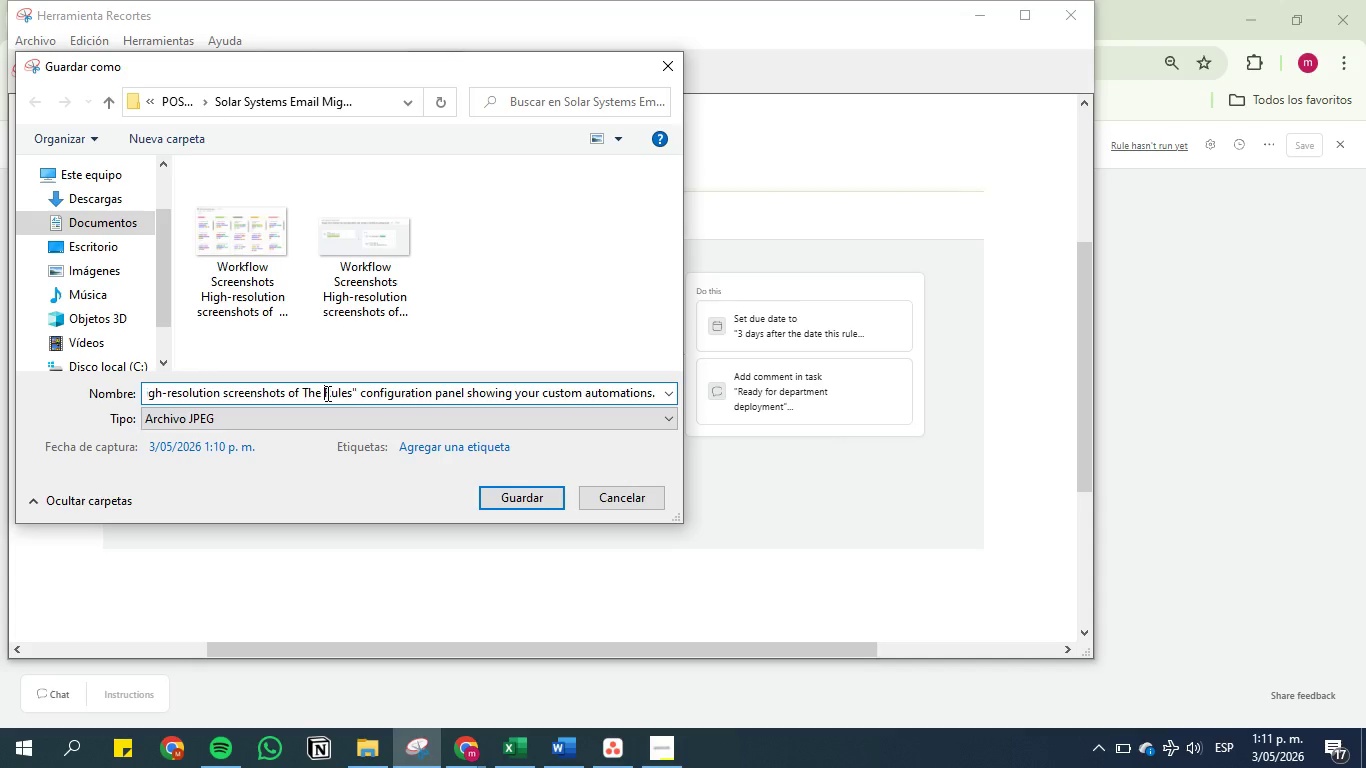 
key(Backspace)
 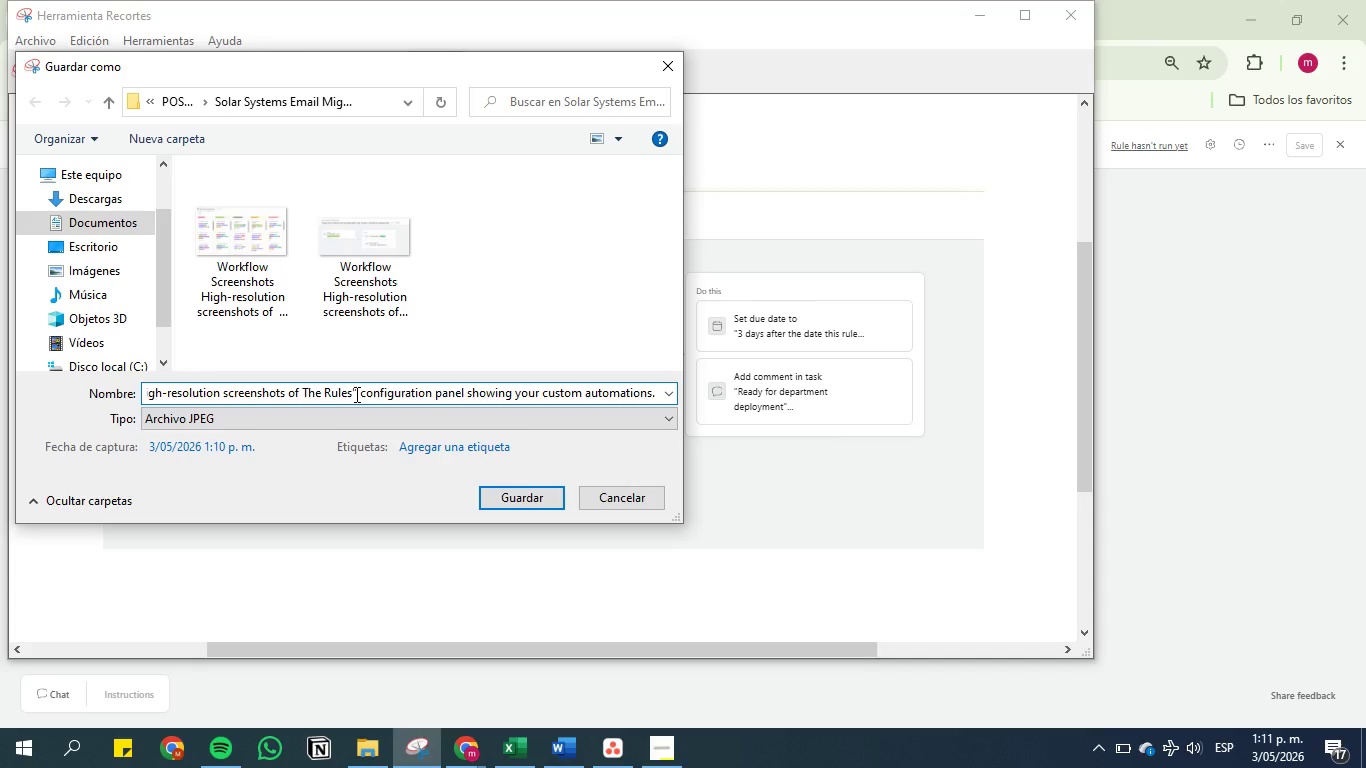 
left_click([355, 394])
 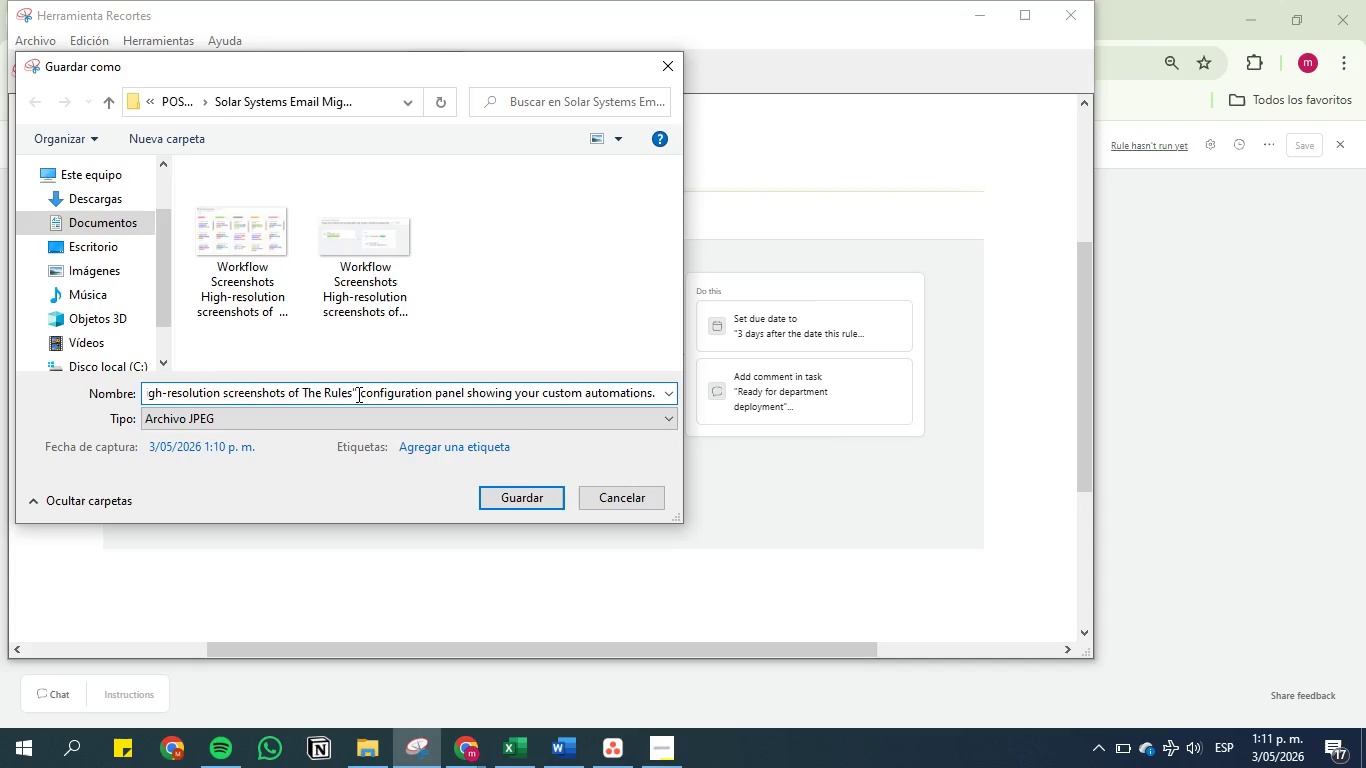 
key(Backspace)
 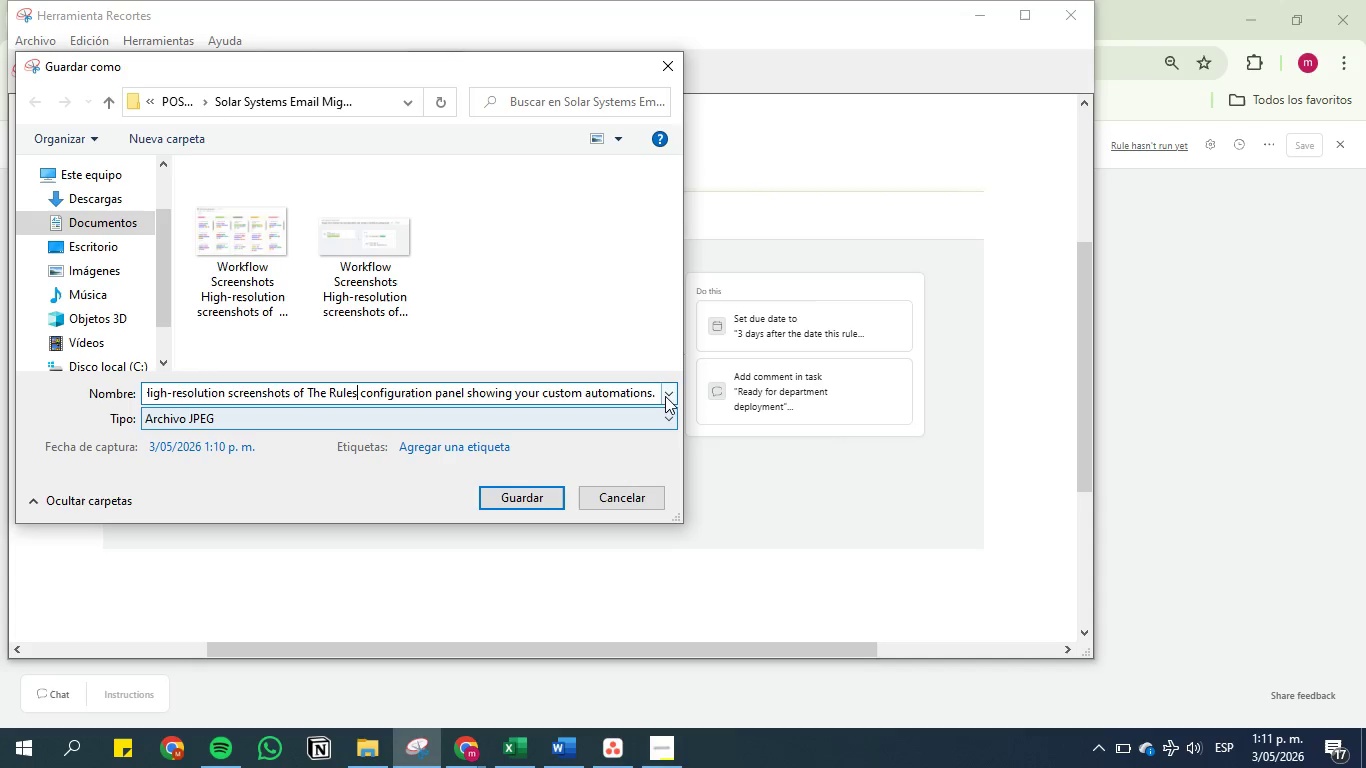 
left_click([656, 392])
 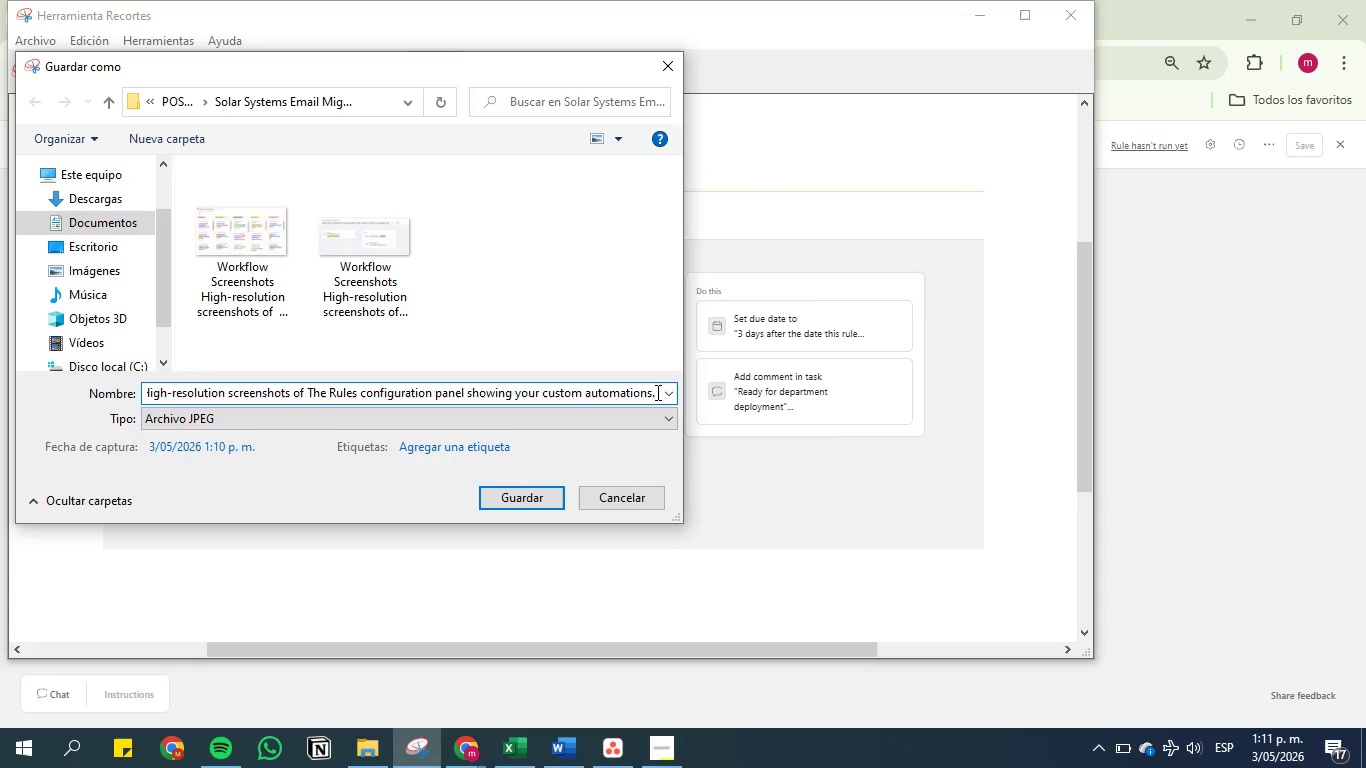 
type( RULE 2 )
 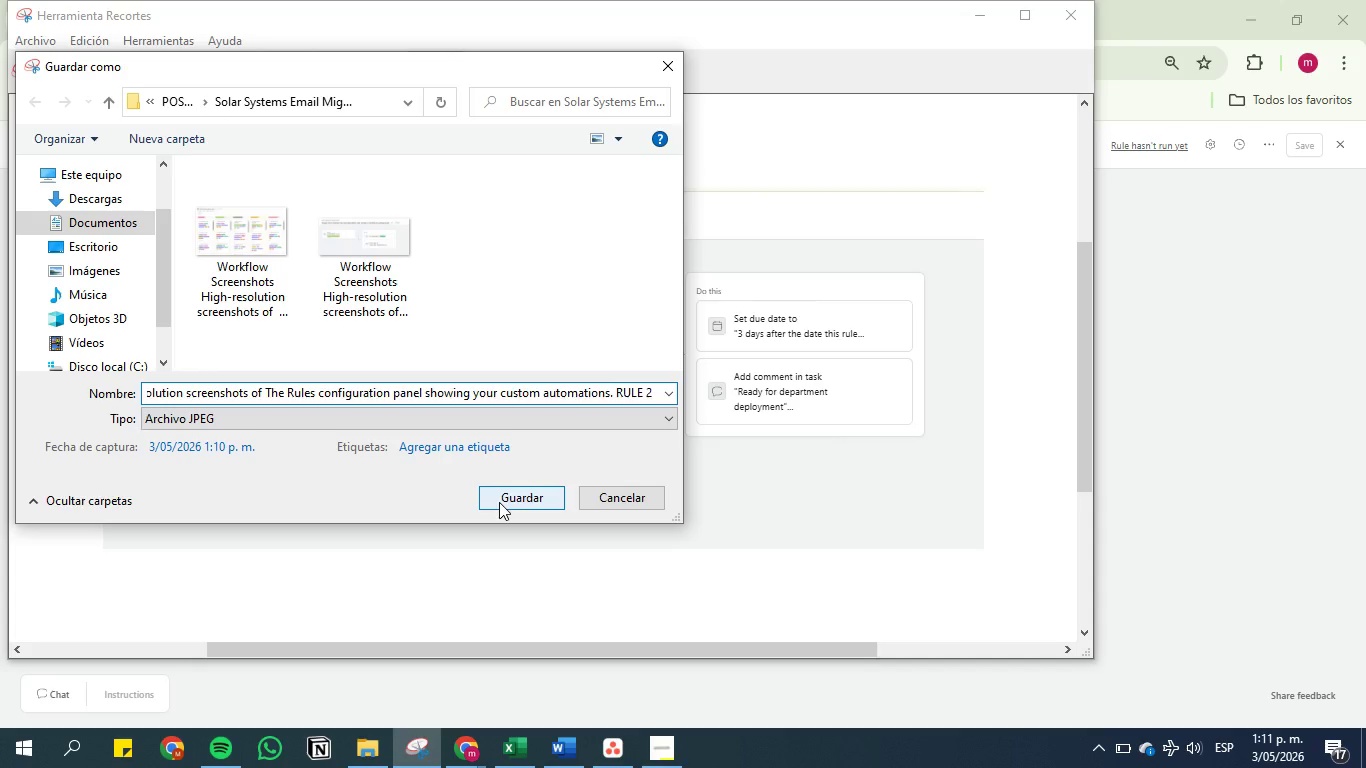 
left_click([499, 502])
 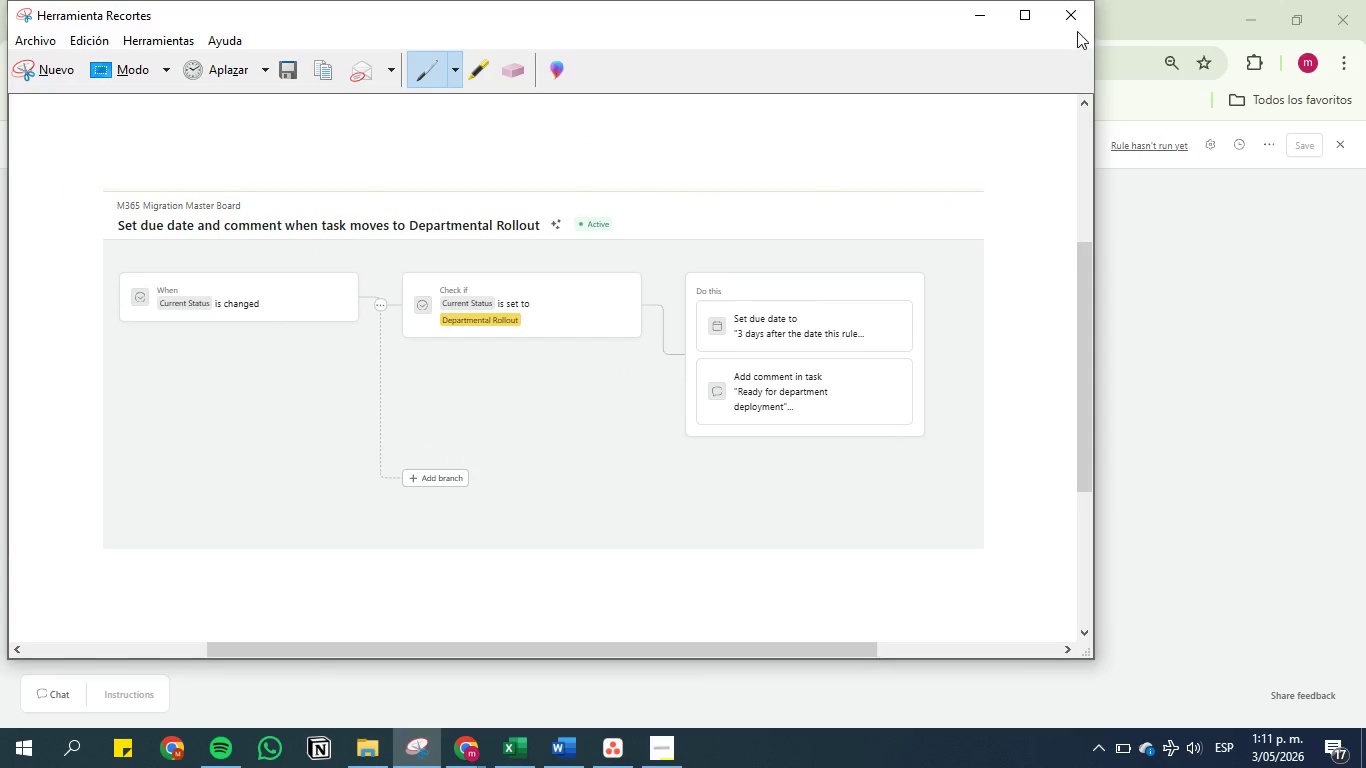 
left_click([1070, 14])
 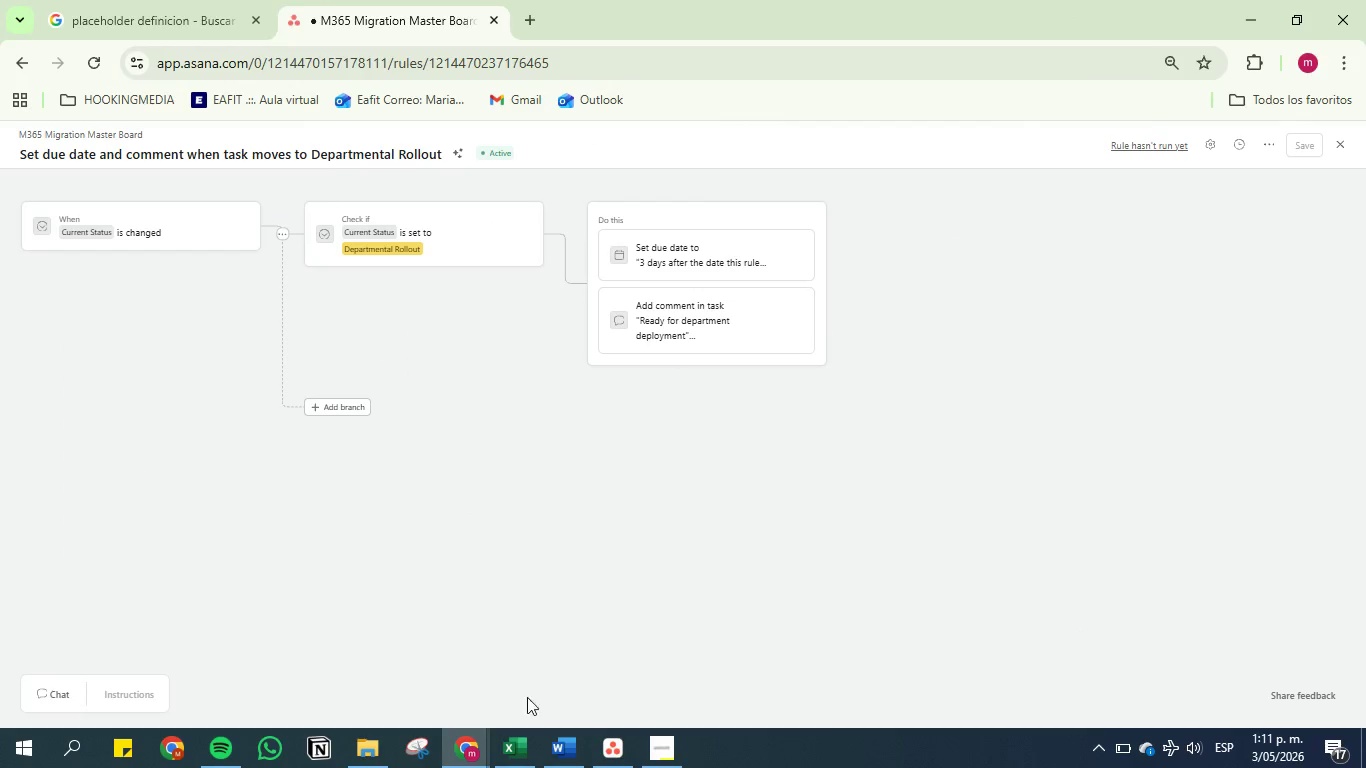 
left_click([555, 753])
 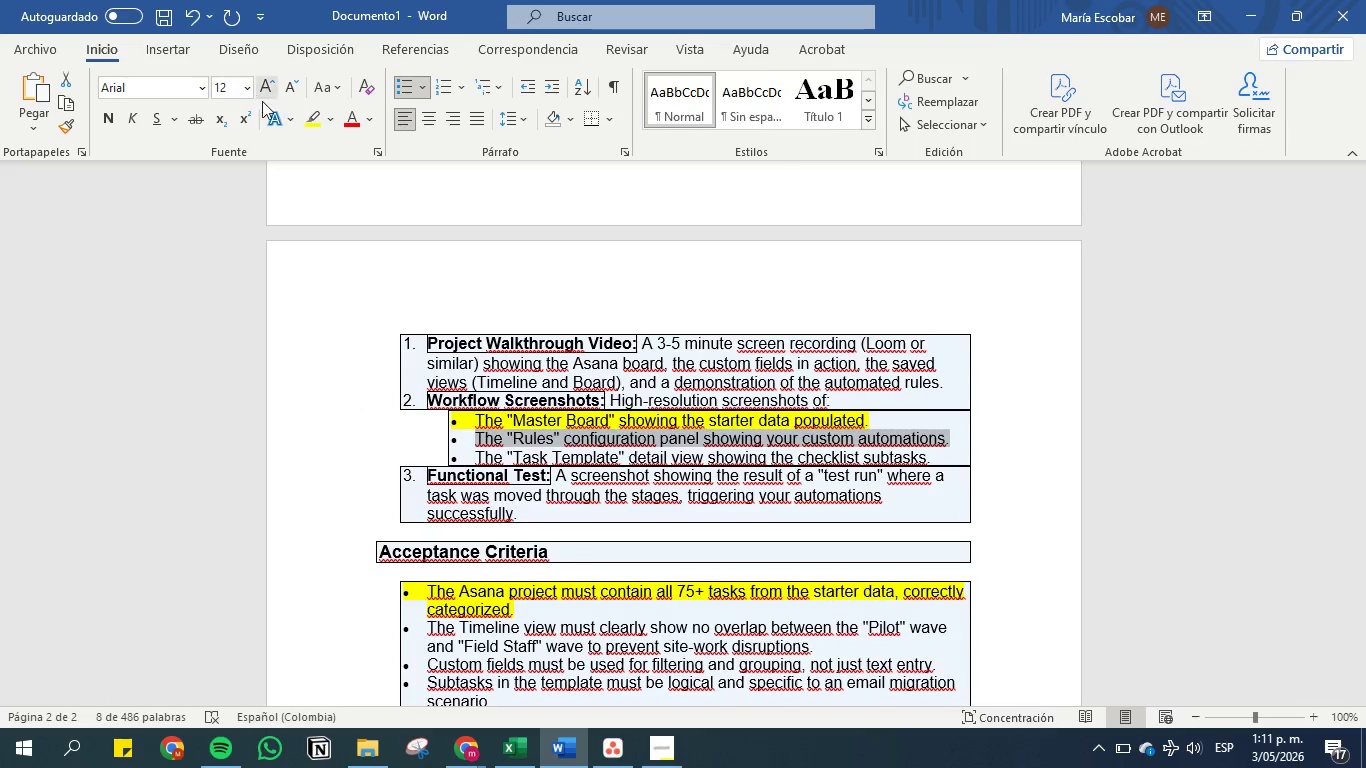 
left_click([315, 121])
 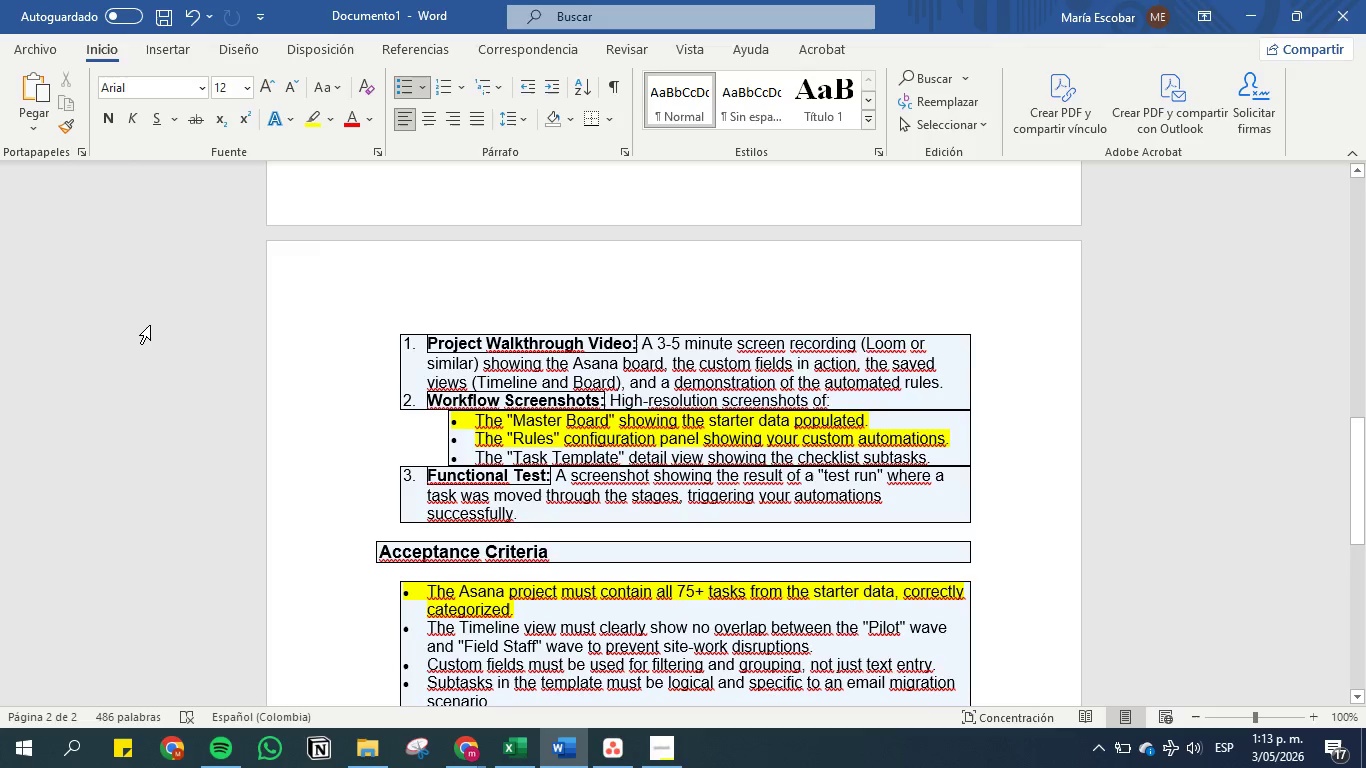 
wait(84.53)
 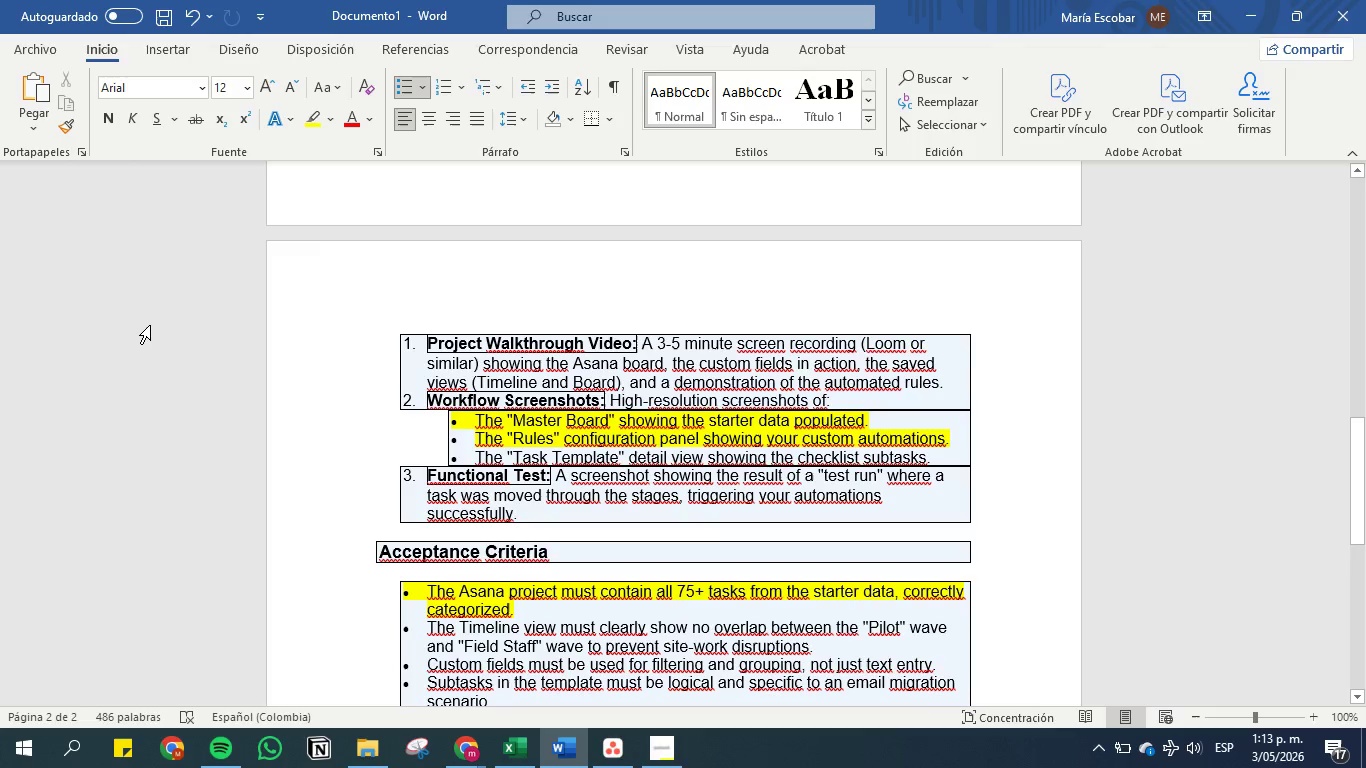 
left_click([605, 744])
 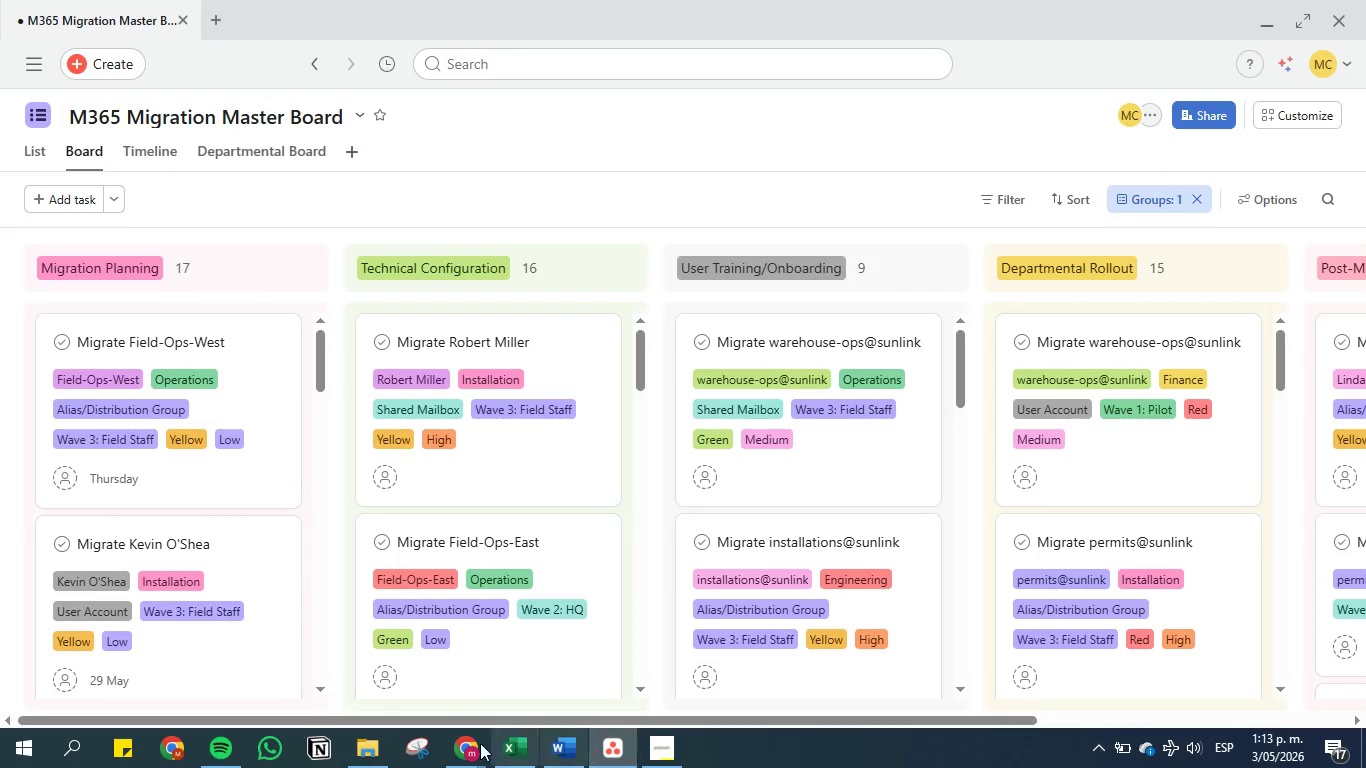 
left_click([466, 743])
 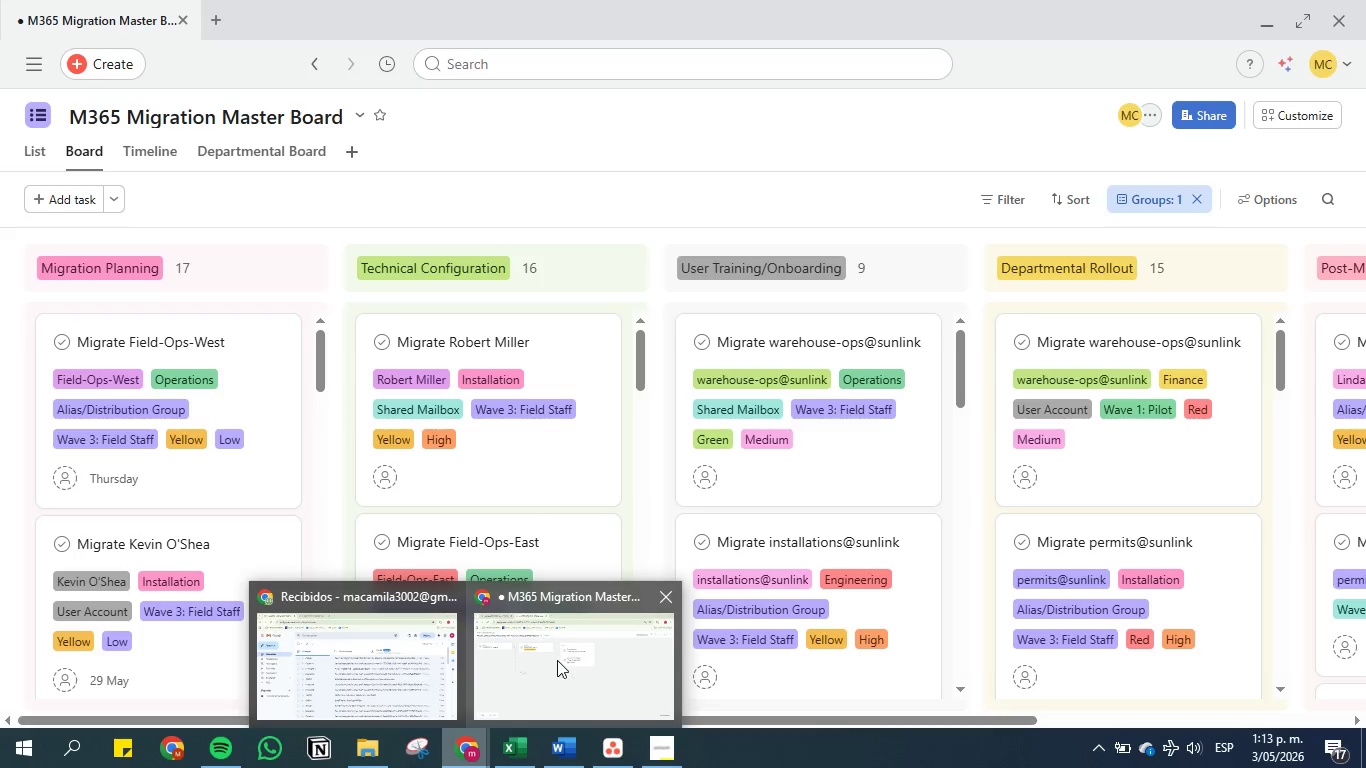 
left_click([560, 658])
 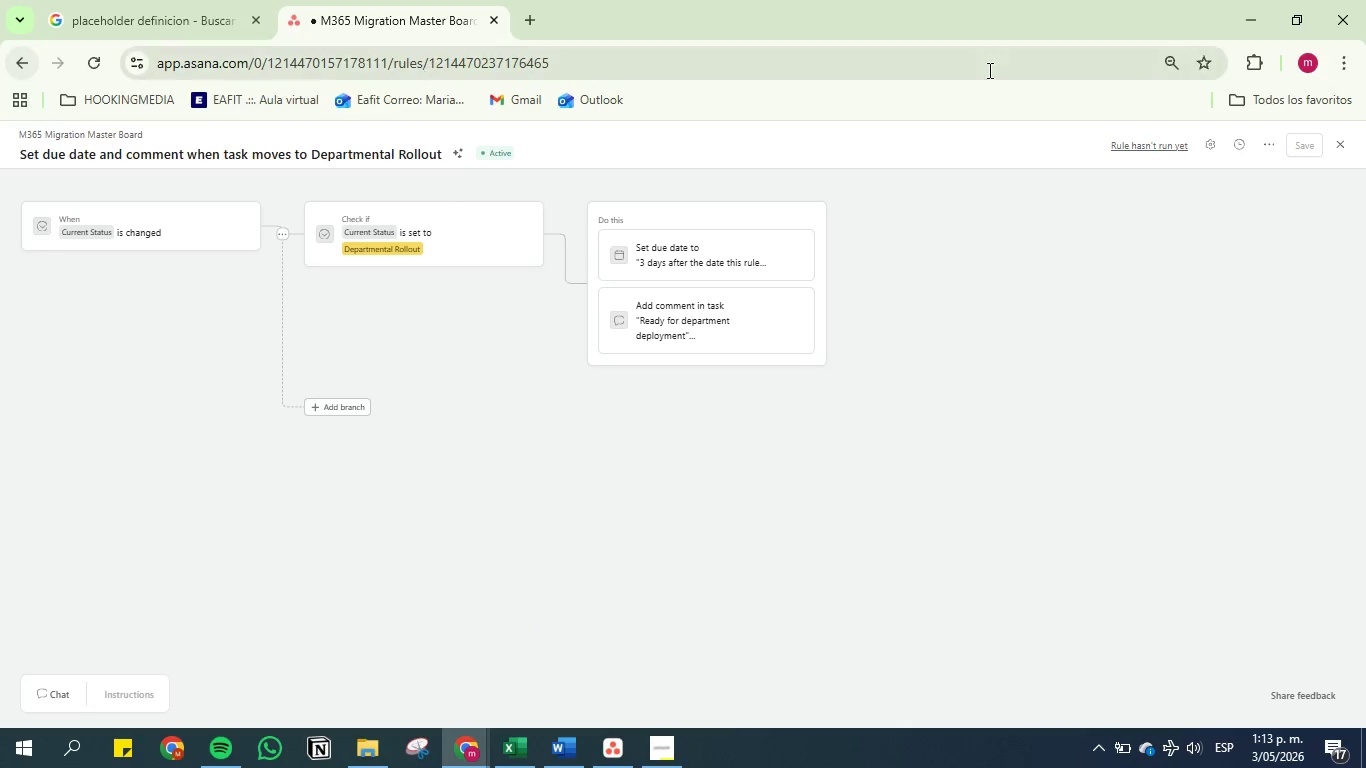 
left_click([1344, 145])
 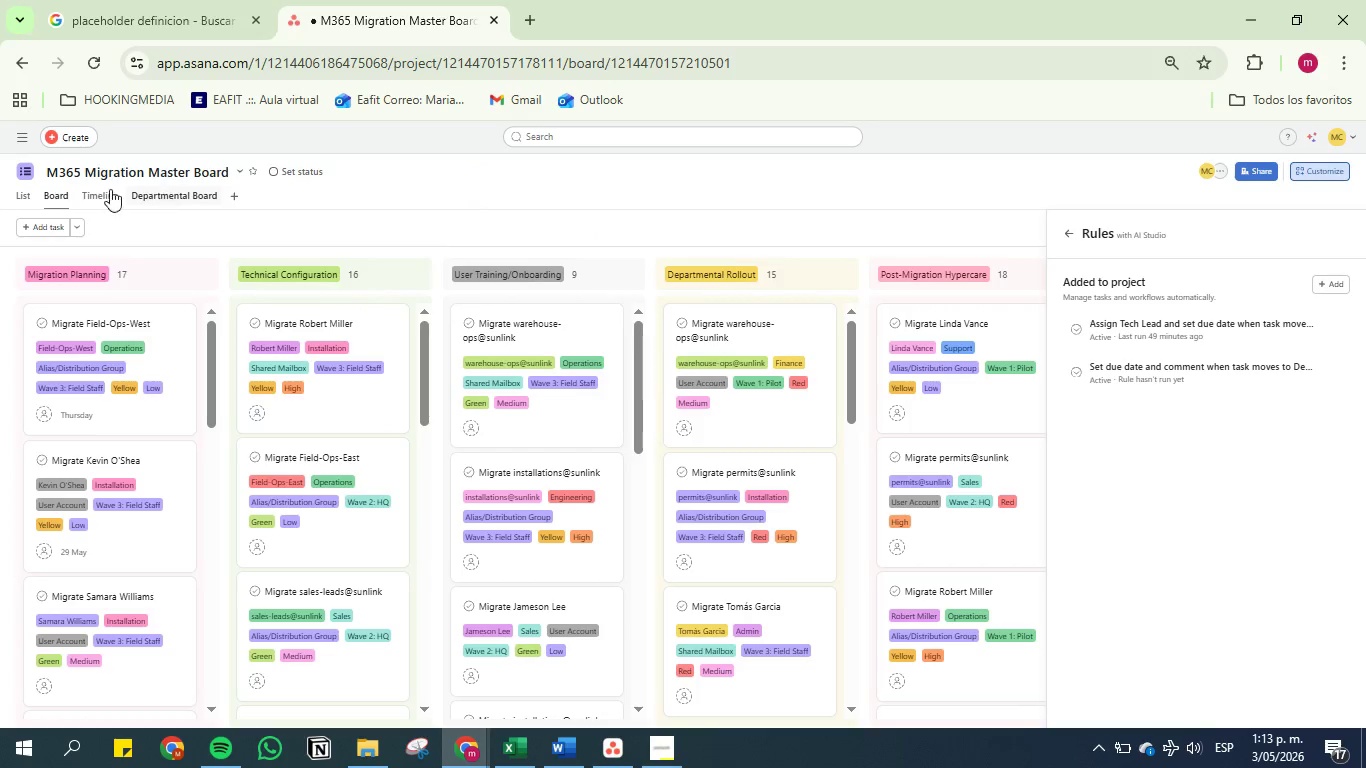 
left_click([24, 194])
 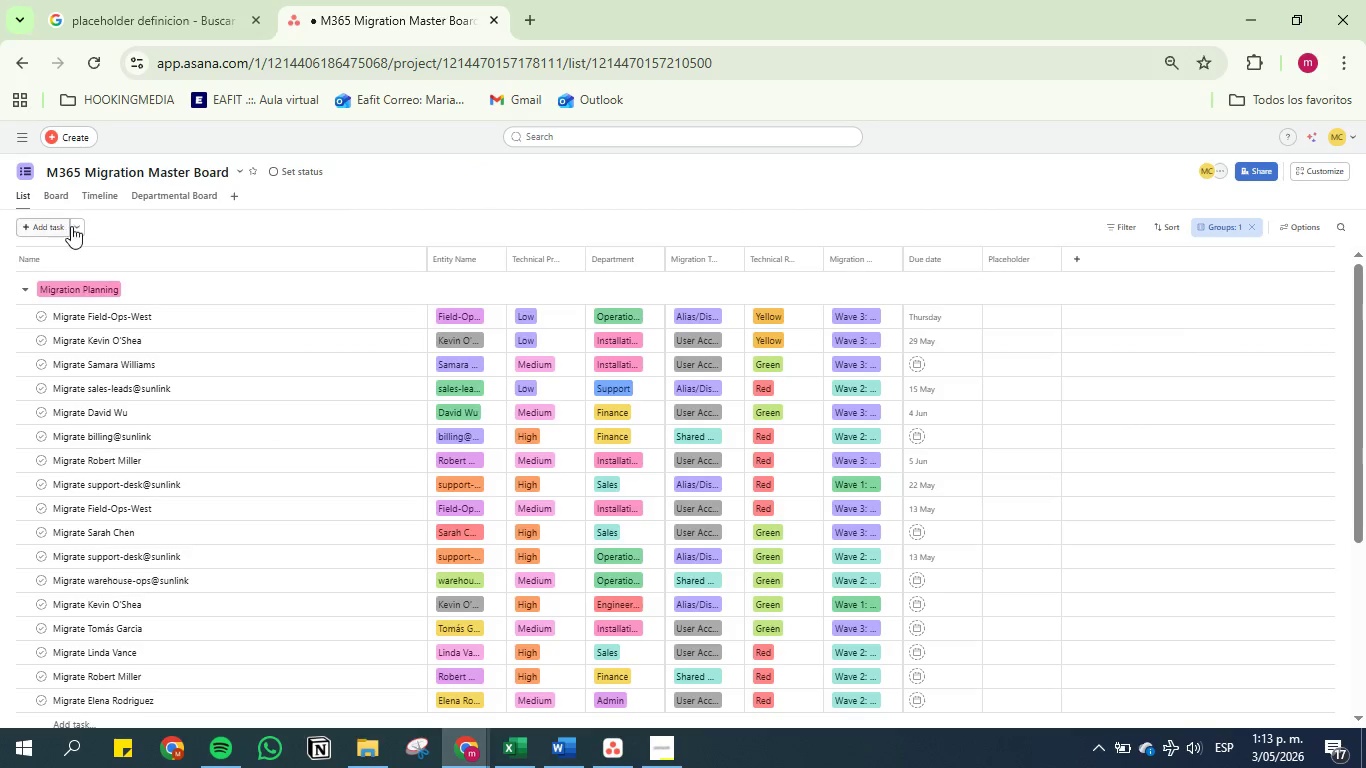 
left_click([75, 226])
 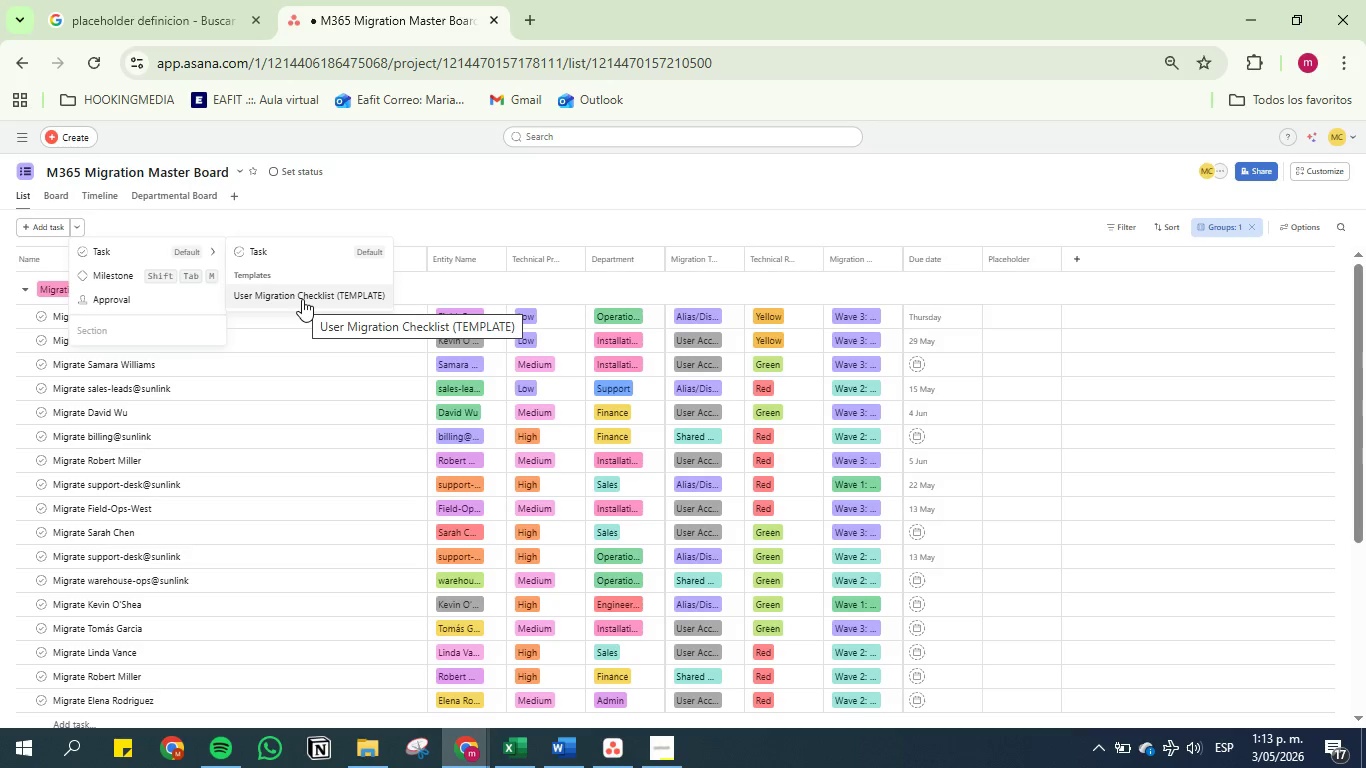 
wait(5.08)
 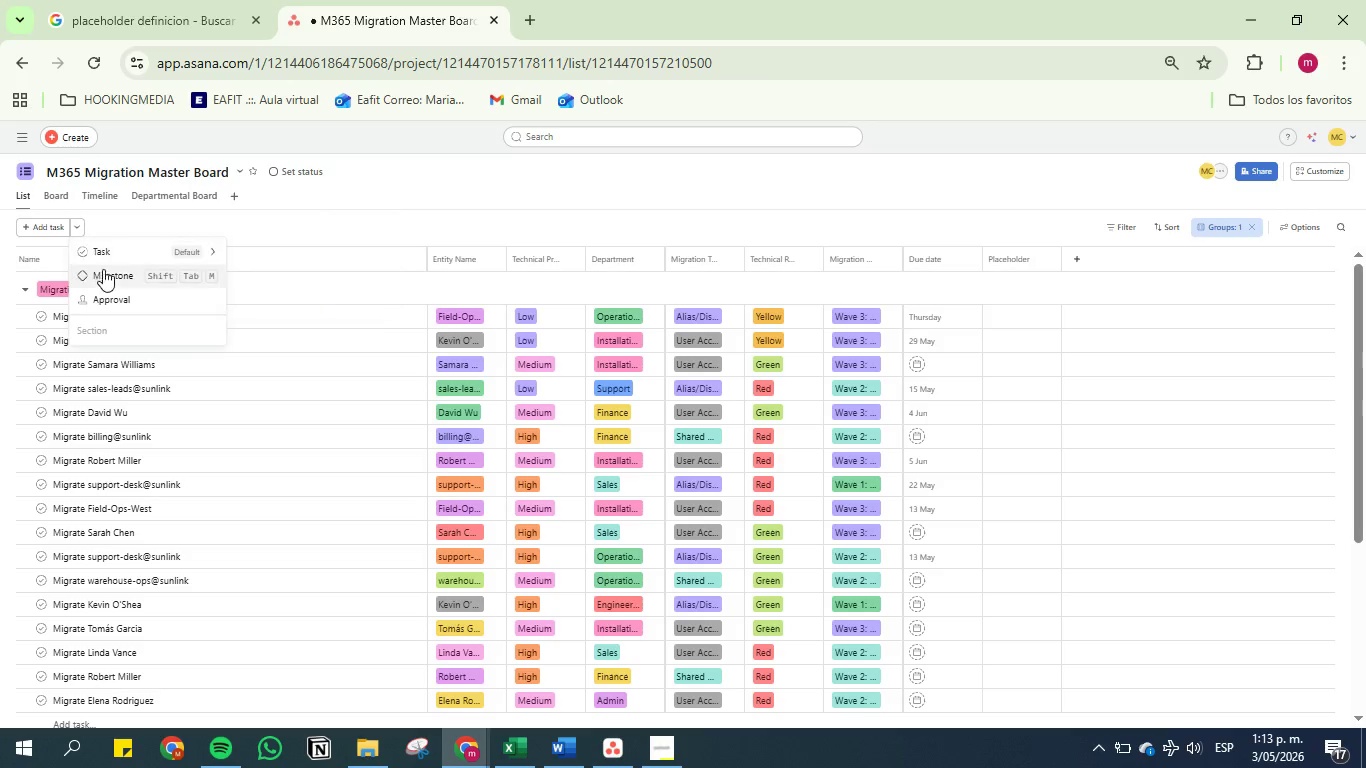 
left_click([302, 299])
 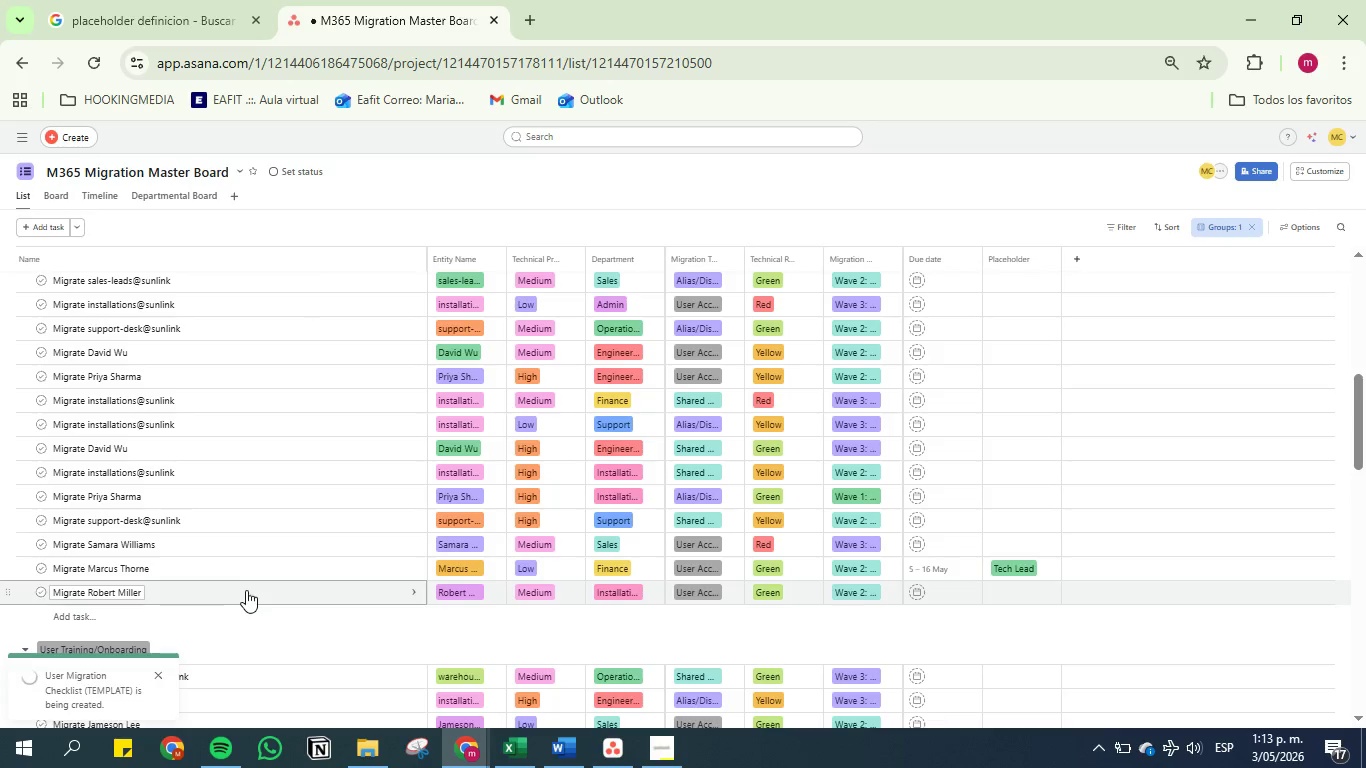 
scroll: coordinate [23, 549], scroll_direction: down, amount: 36.0
 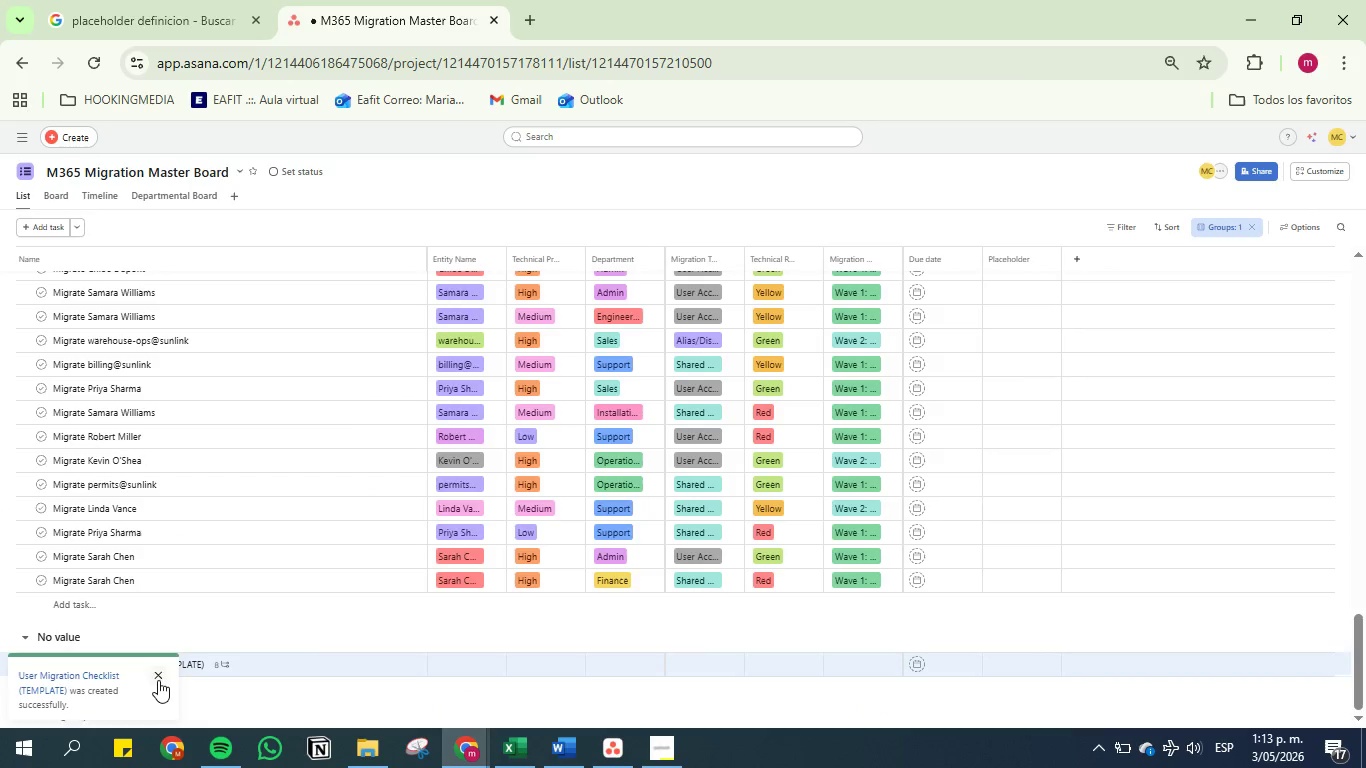 
left_click([158, 679])
 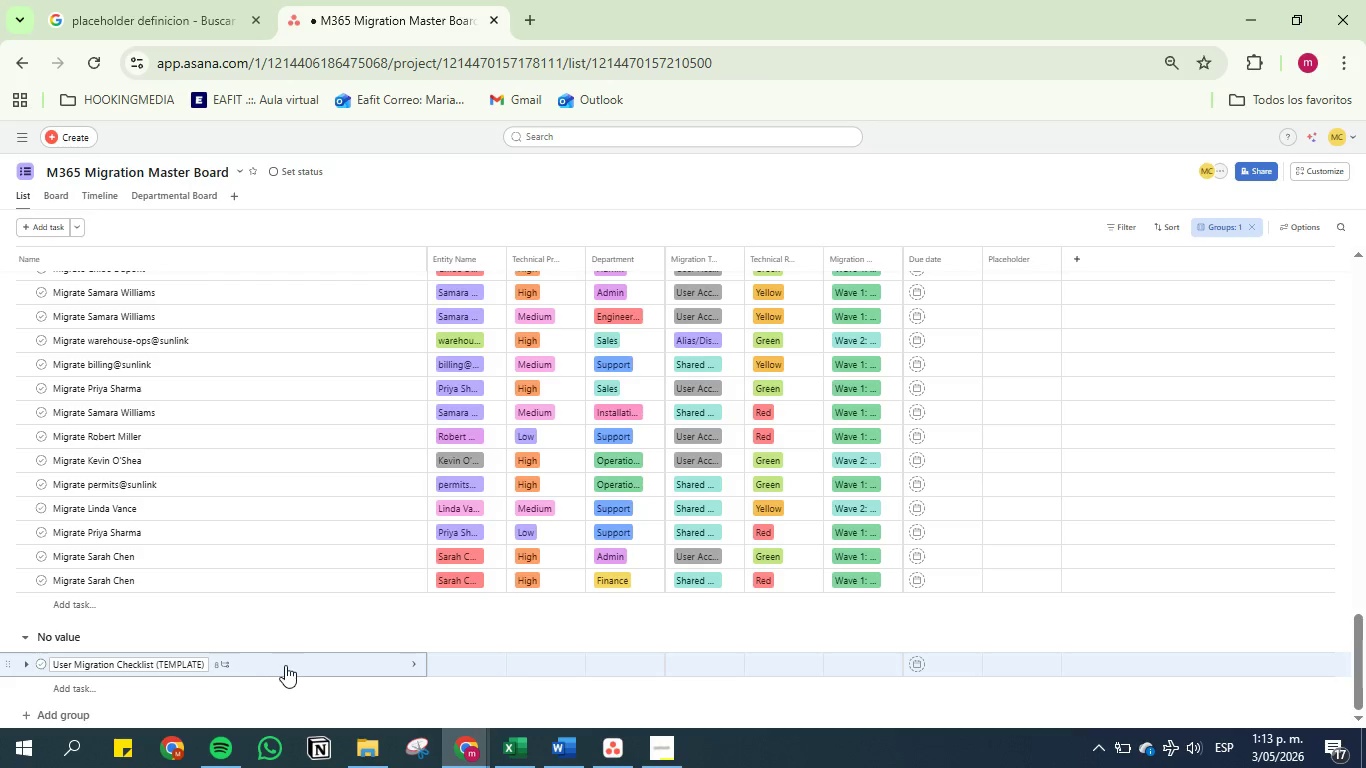 
left_click([296, 665])
 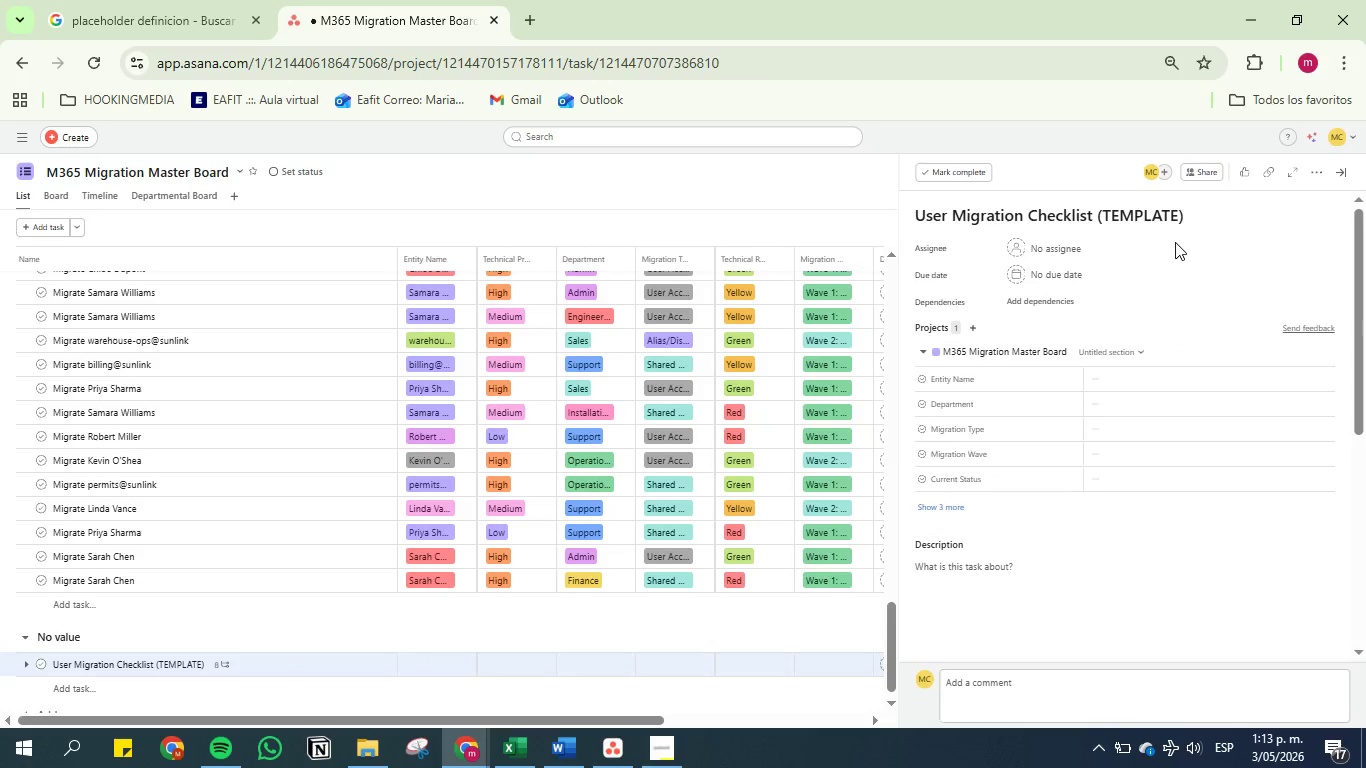 
scroll: coordinate [1253, 149], scroll_direction: down, amount: 8.0
 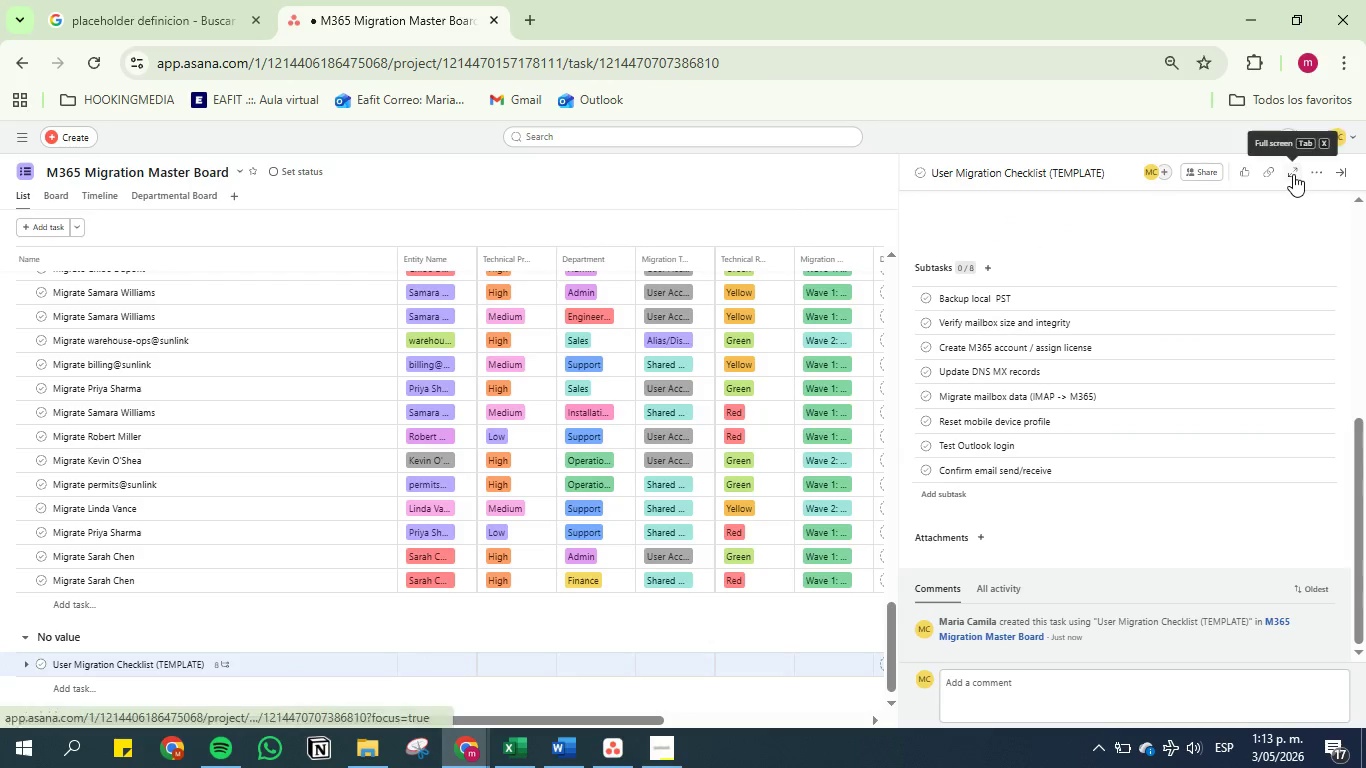 
left_click([1293, 174])
 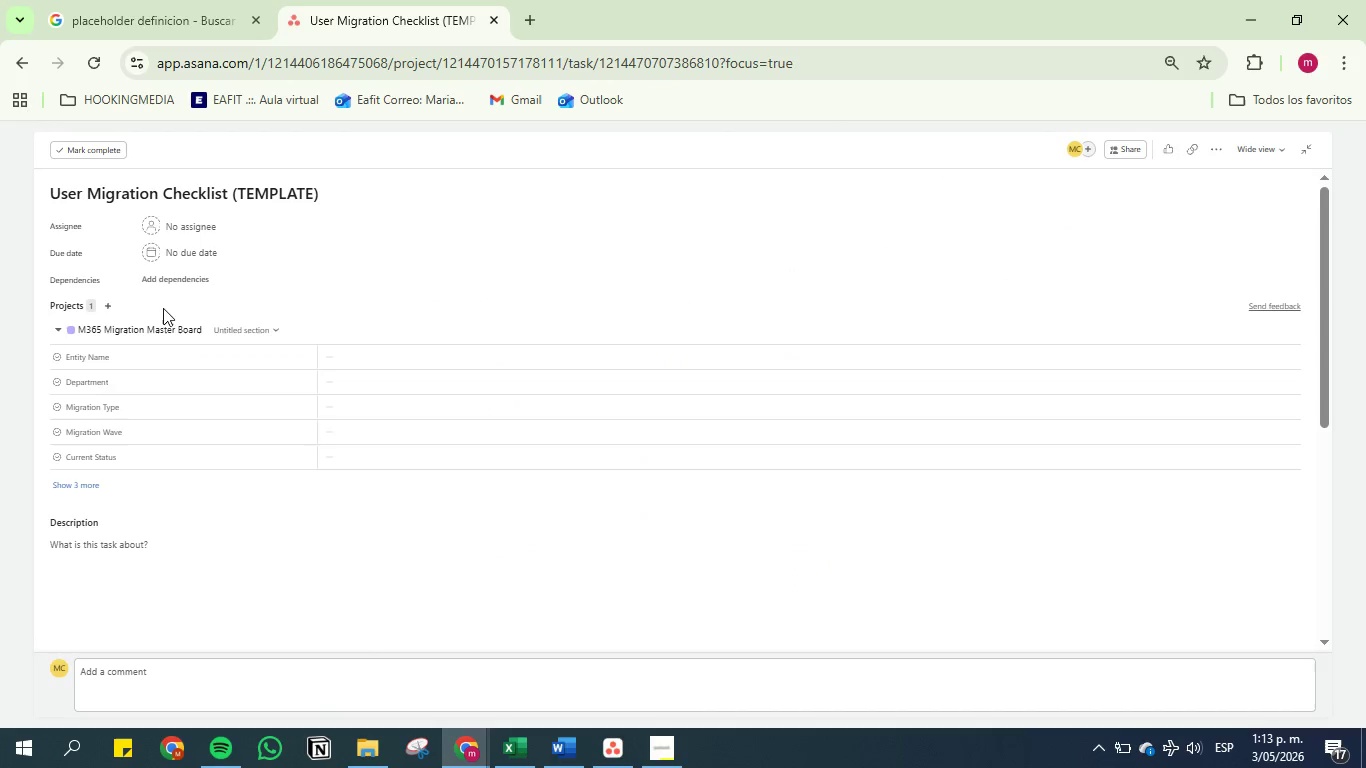 
scroll: coordinate [140, 529], scroll_direction: down, amount: 7.0
 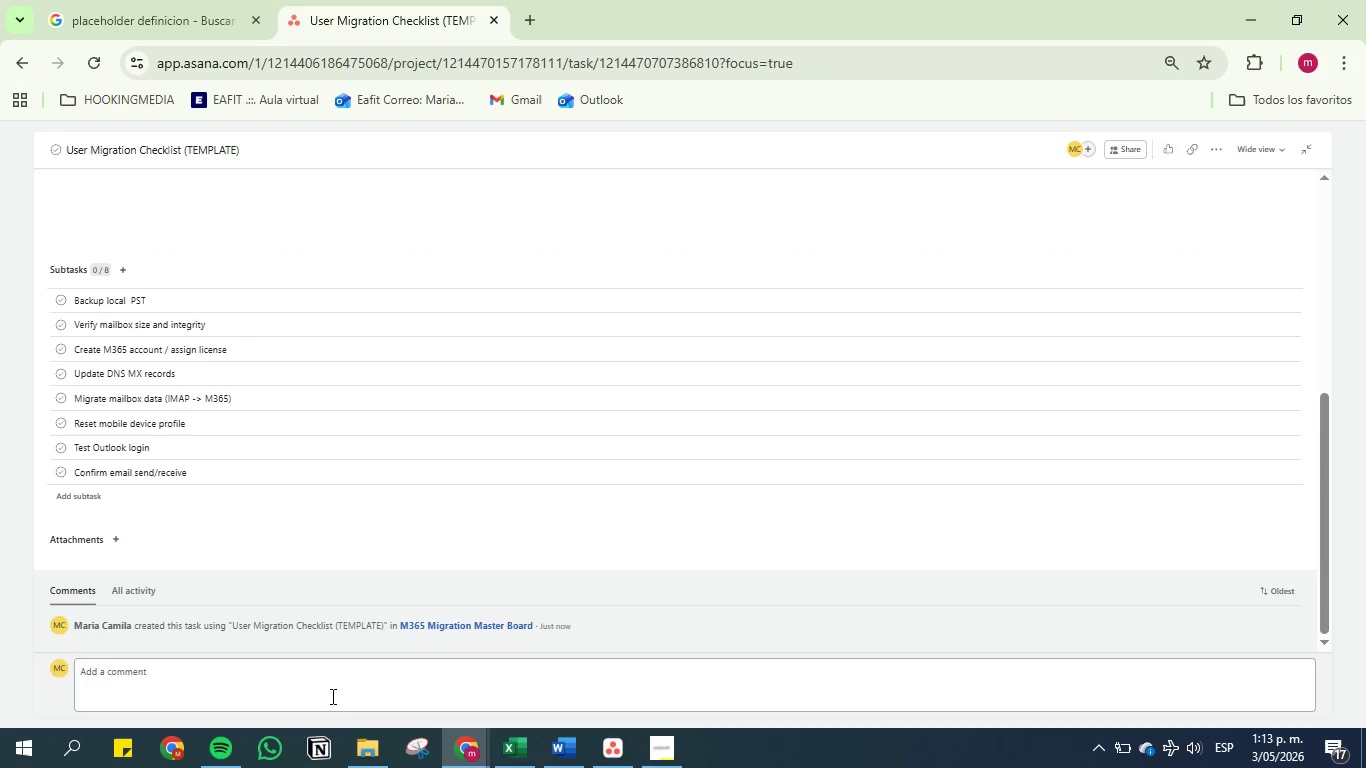 
left_click([419, 757])
 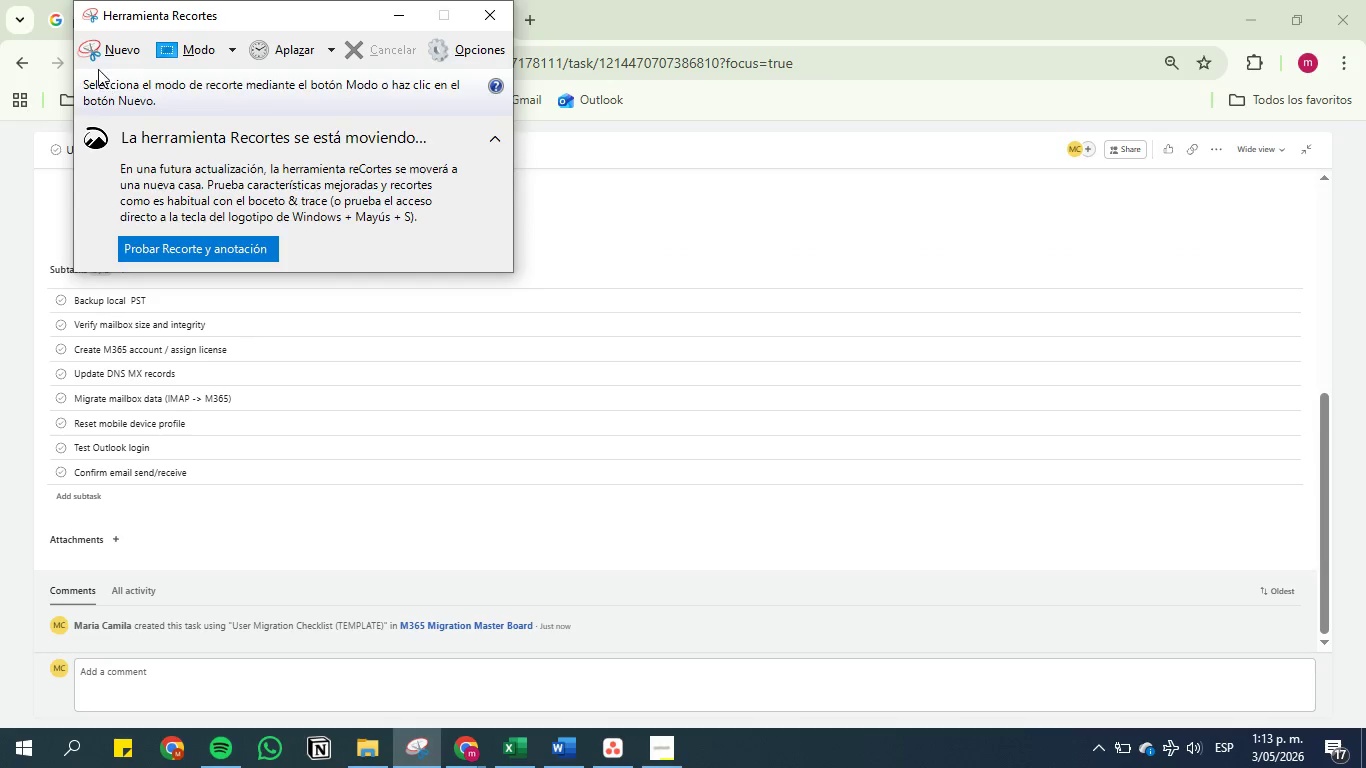 
left_click([104, 39])
 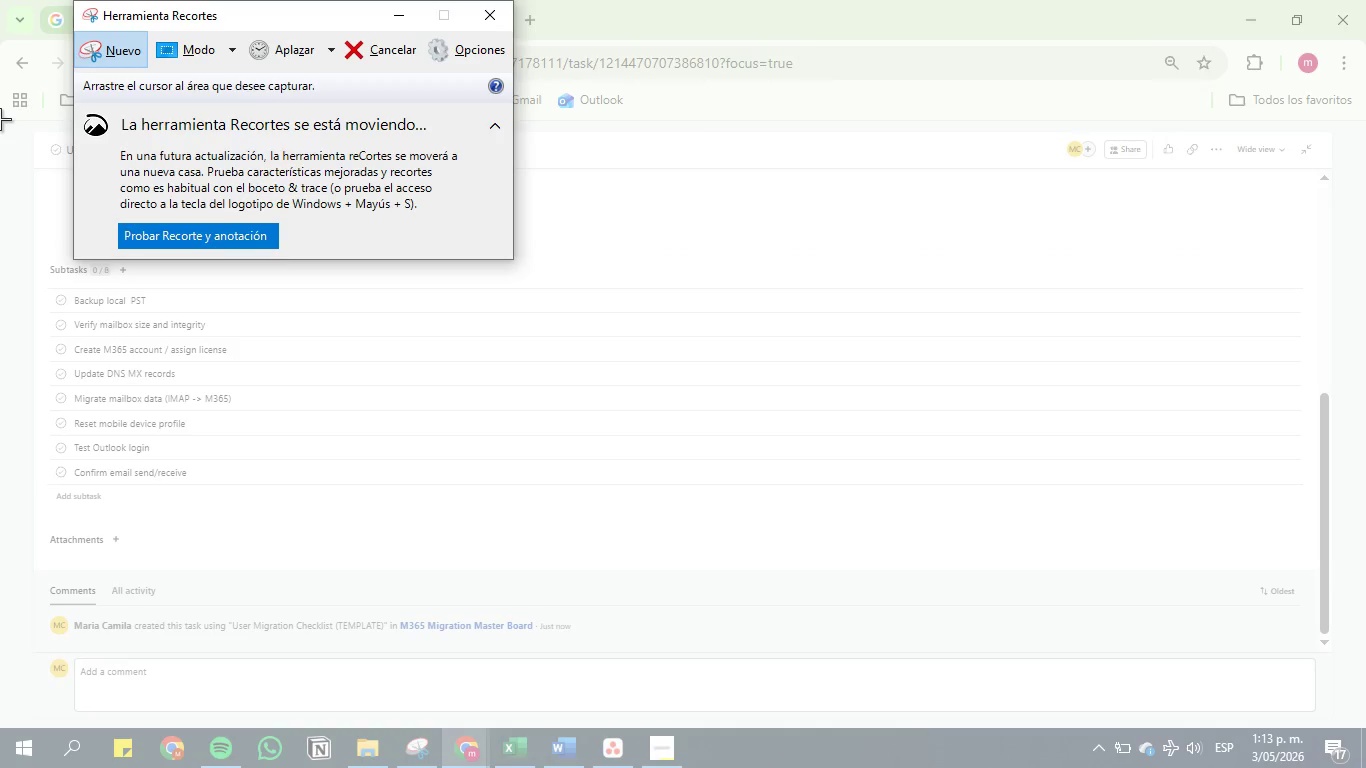 
left_click_drag(start_coordinate=[0, 119], to_coordinate=[748, 716])
 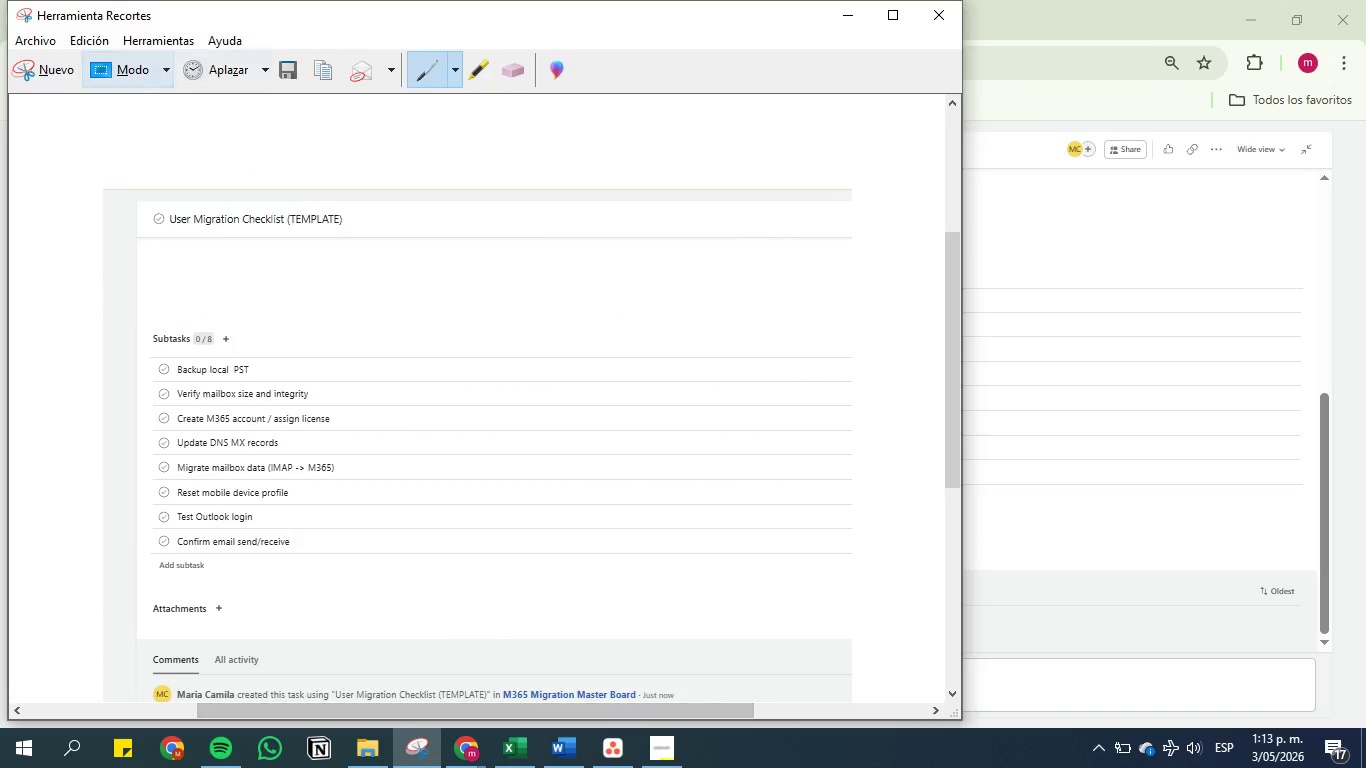 
scroll: coordinate [246, 332], scroll_direction: down, amount: 5.0
 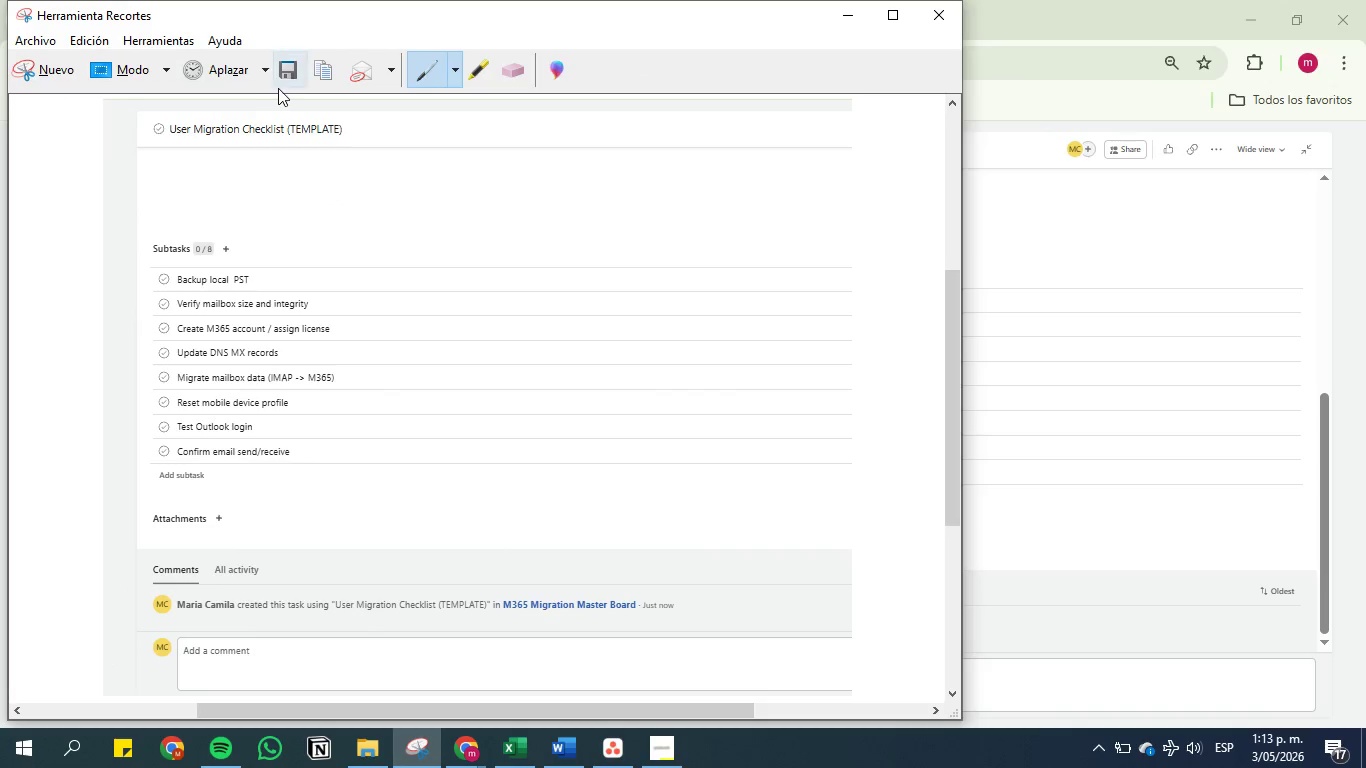 
left_click([285, 75])
 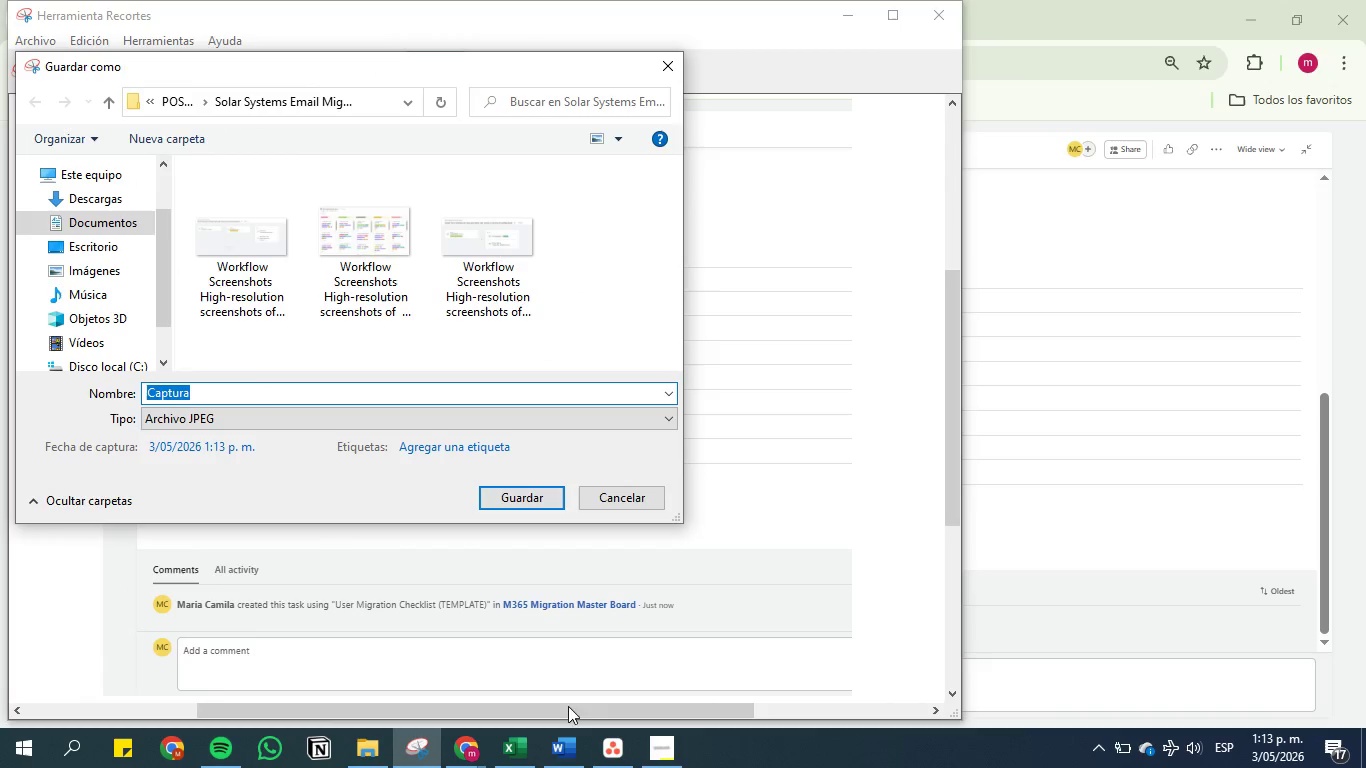 
left_click([576, 767])
 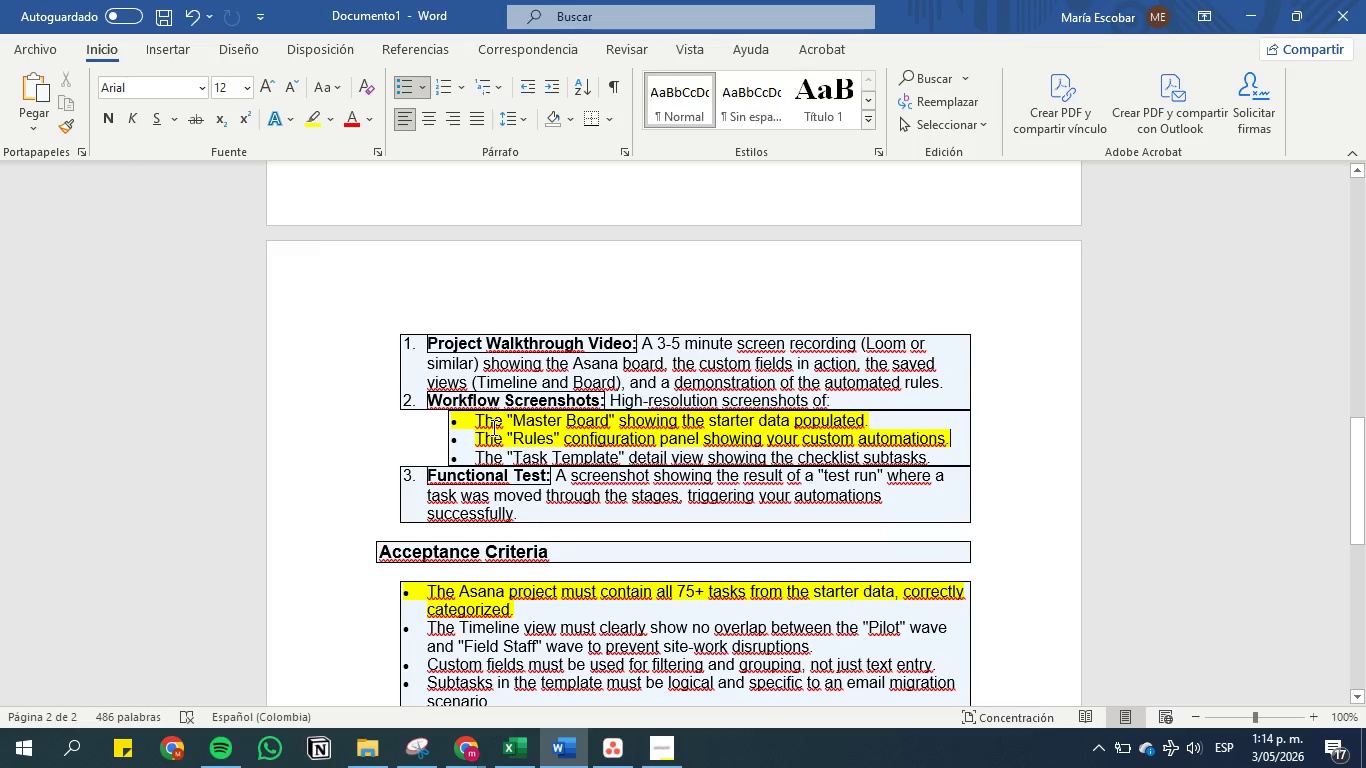 
left_click([476, 394])
 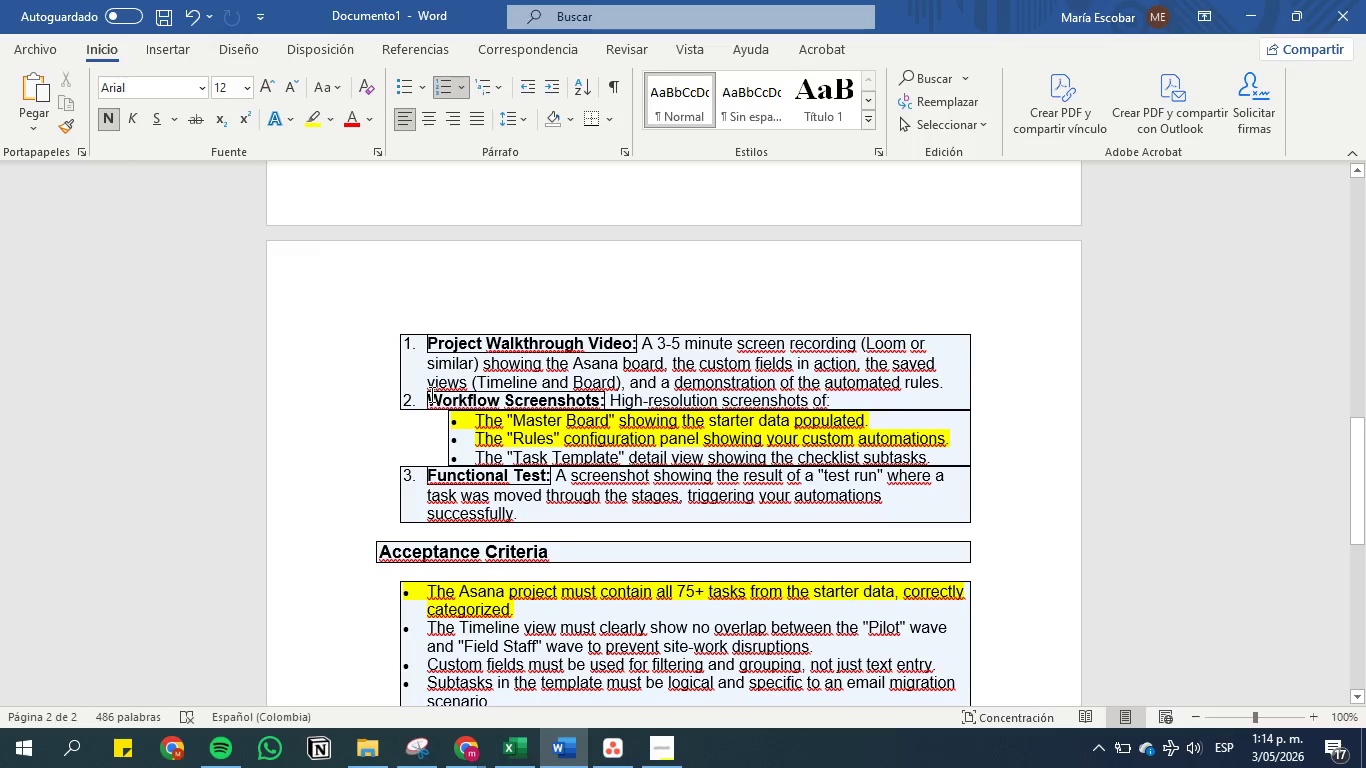 
left_click_drag(start_coordinate=[430, 394], to_coordinate=[834, 398])
 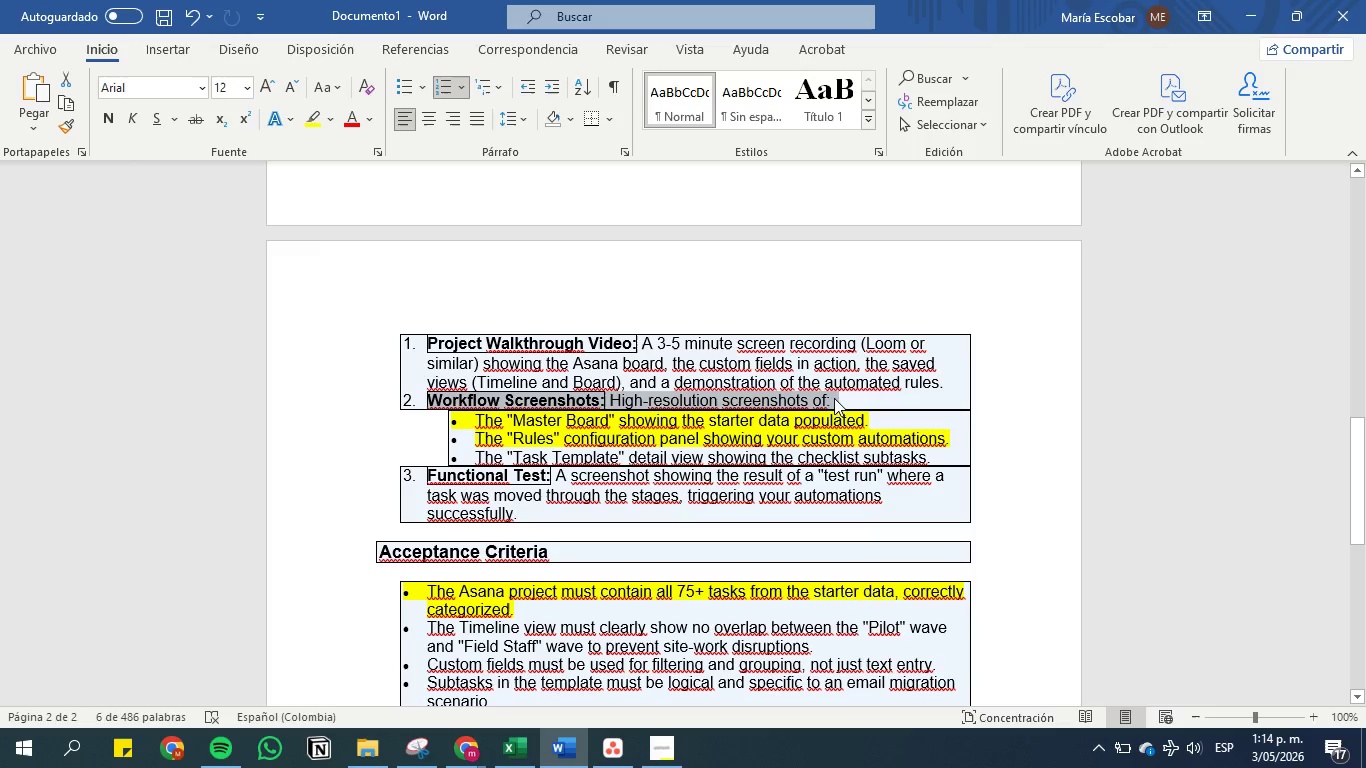 
key(Control+C)
 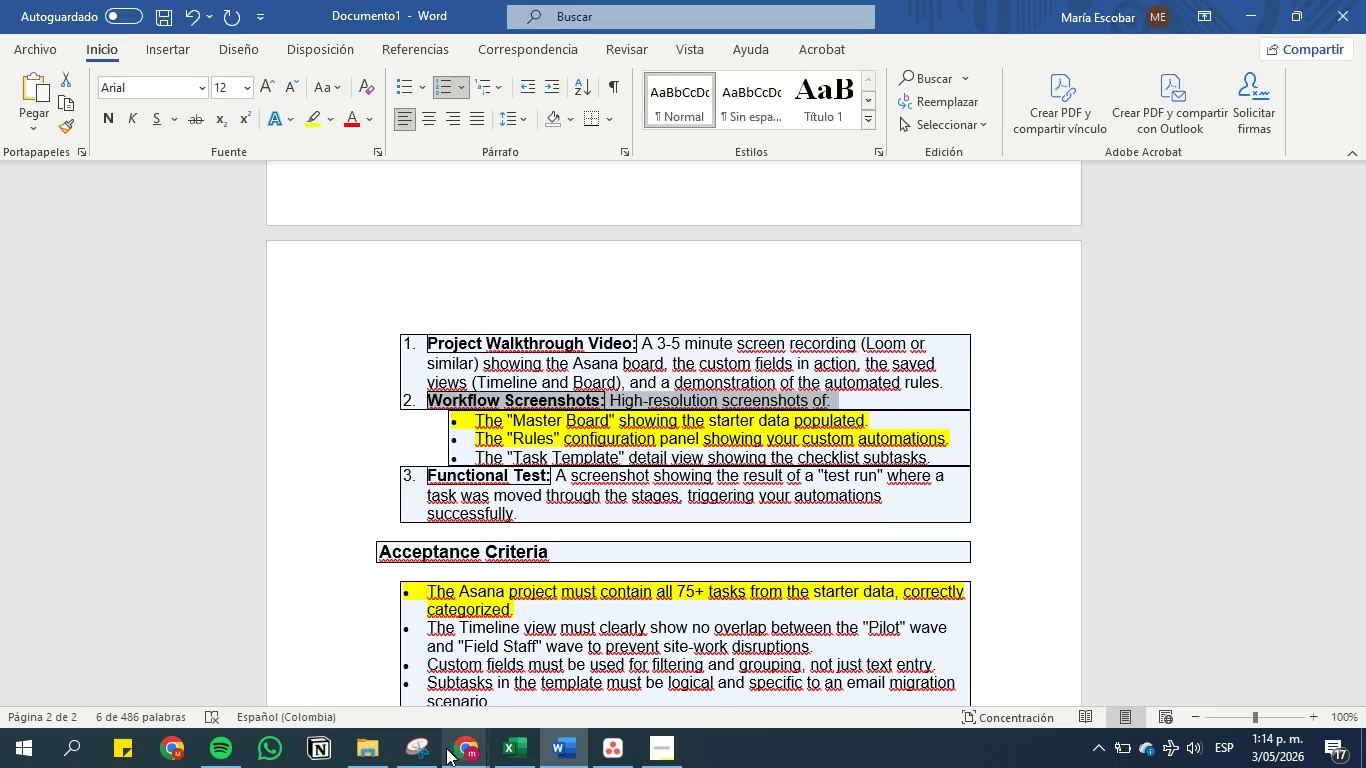 
left_click([459, 749])
 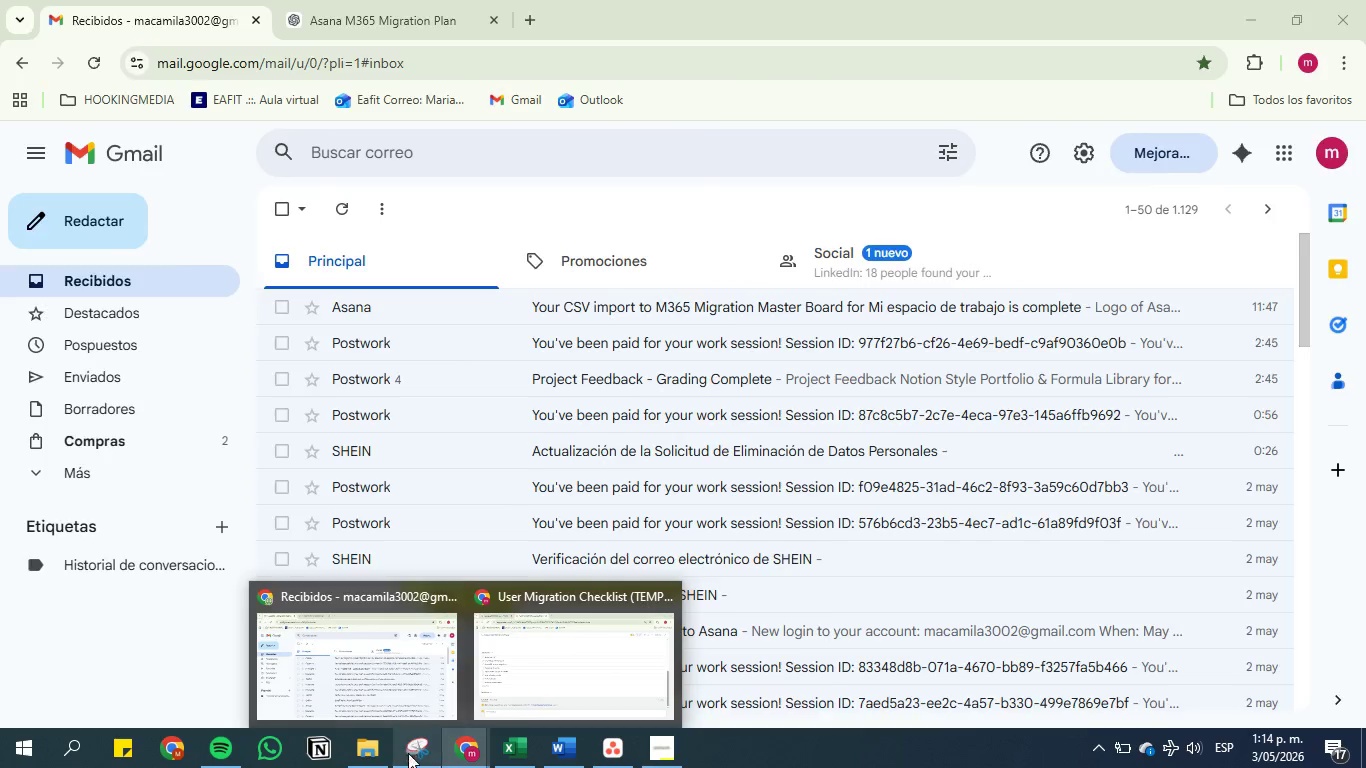 
left_click([415, 758])
 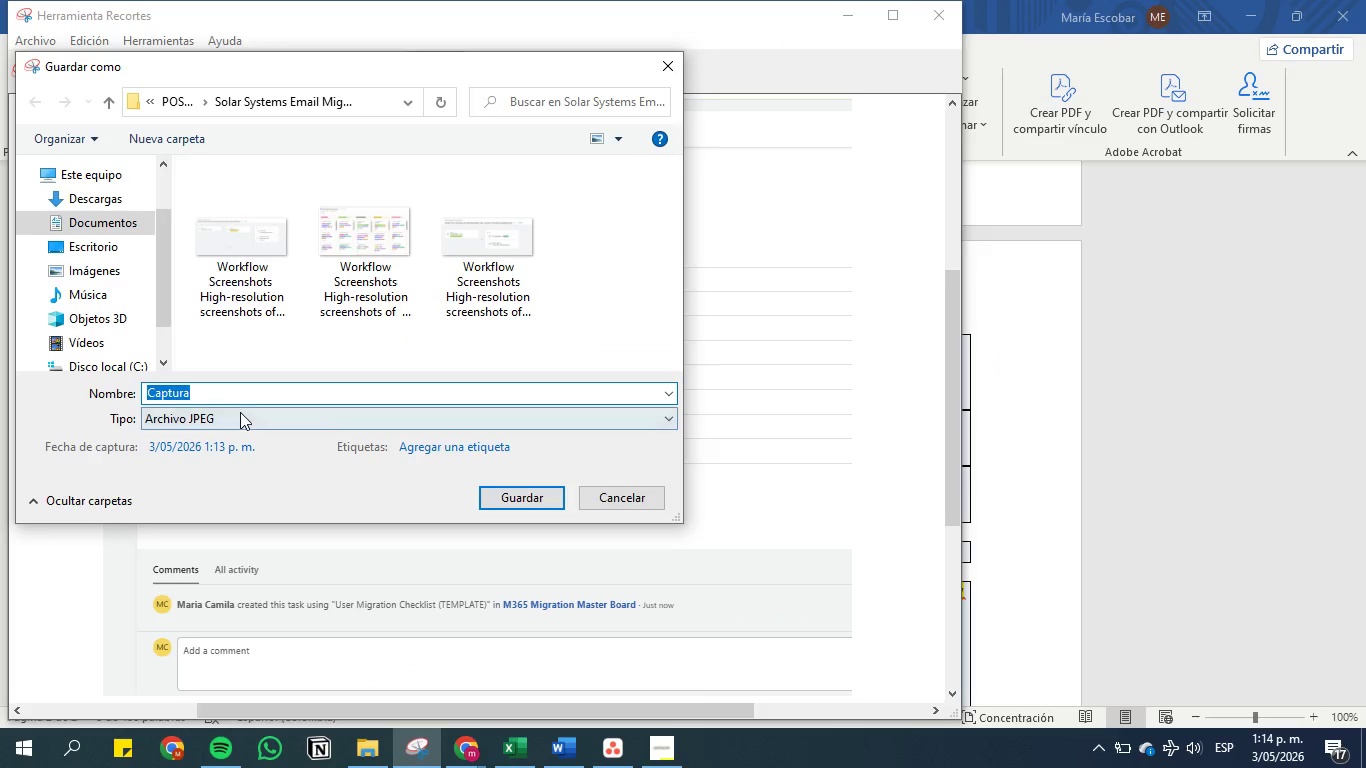 
key(Control+V)
 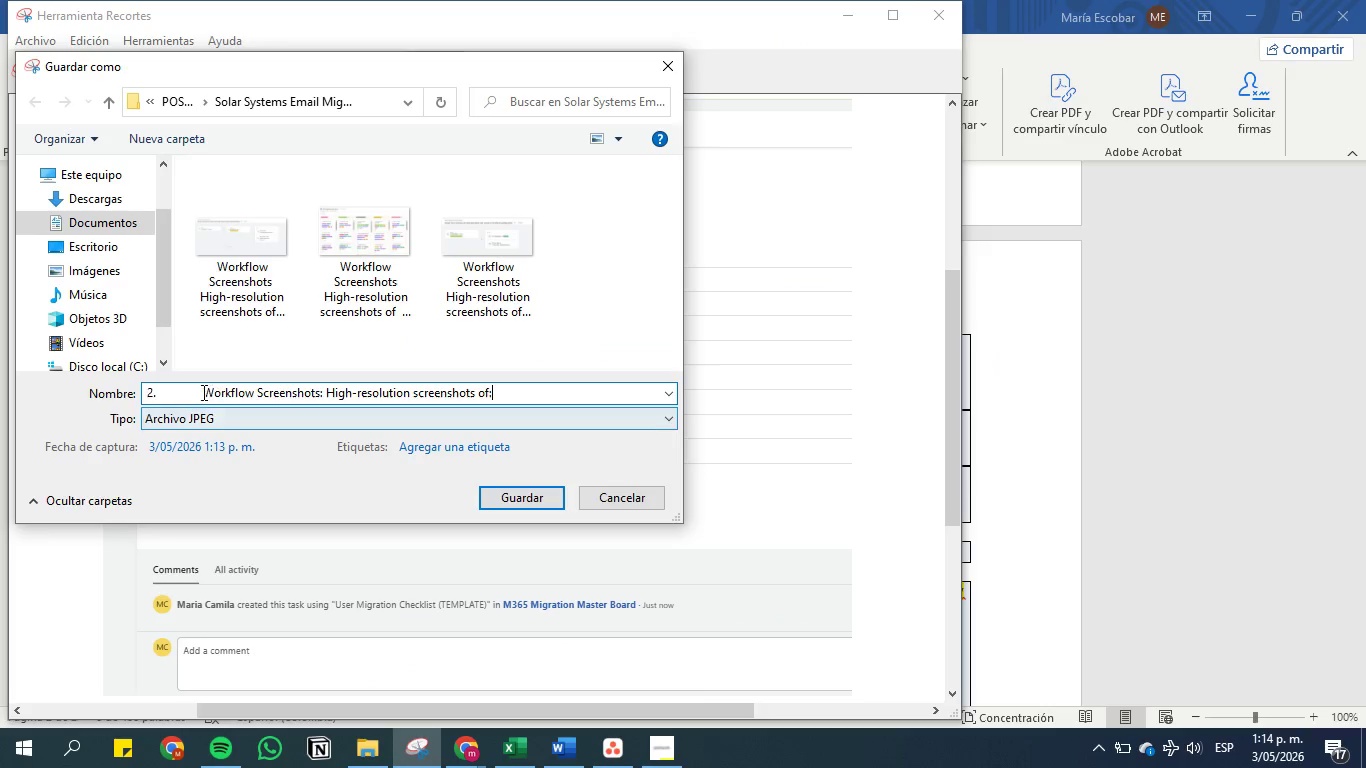 
left_click([202, 392])
 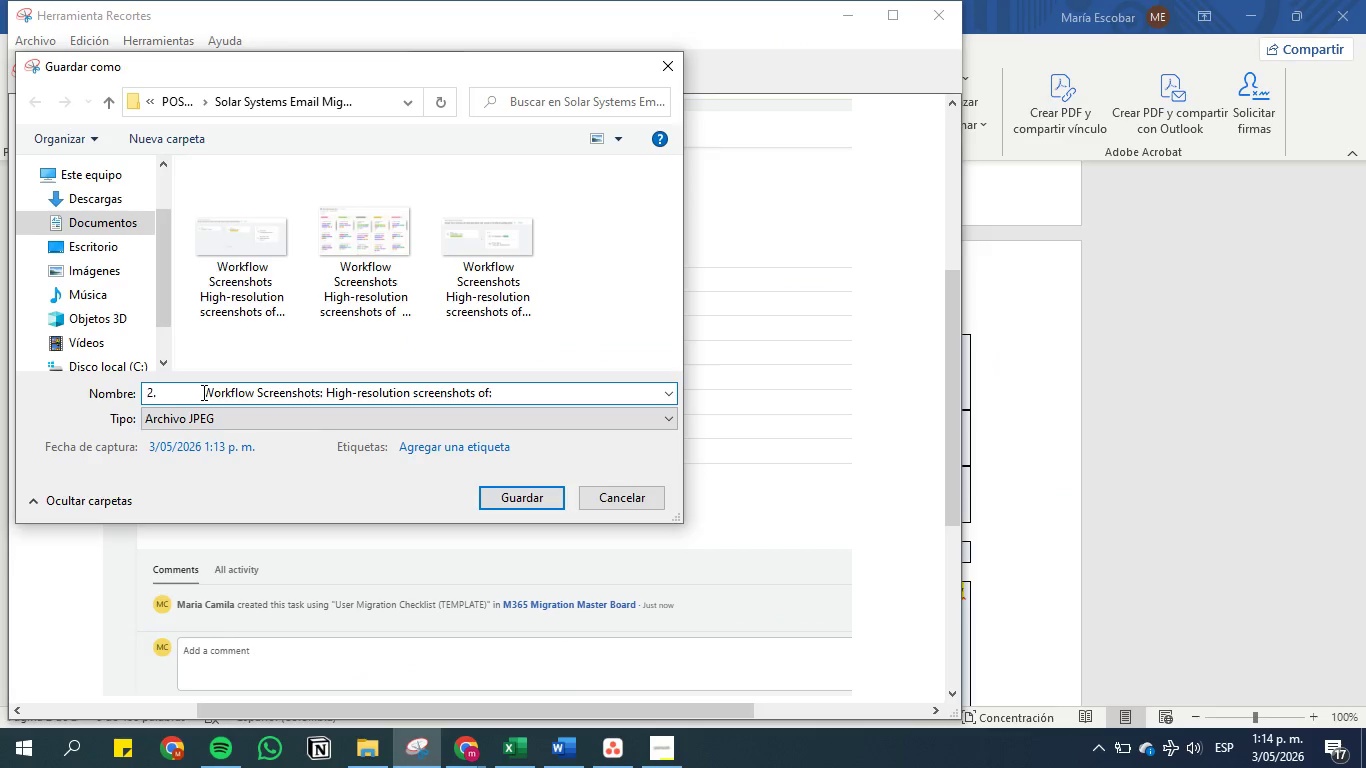 
key(Backspace)
 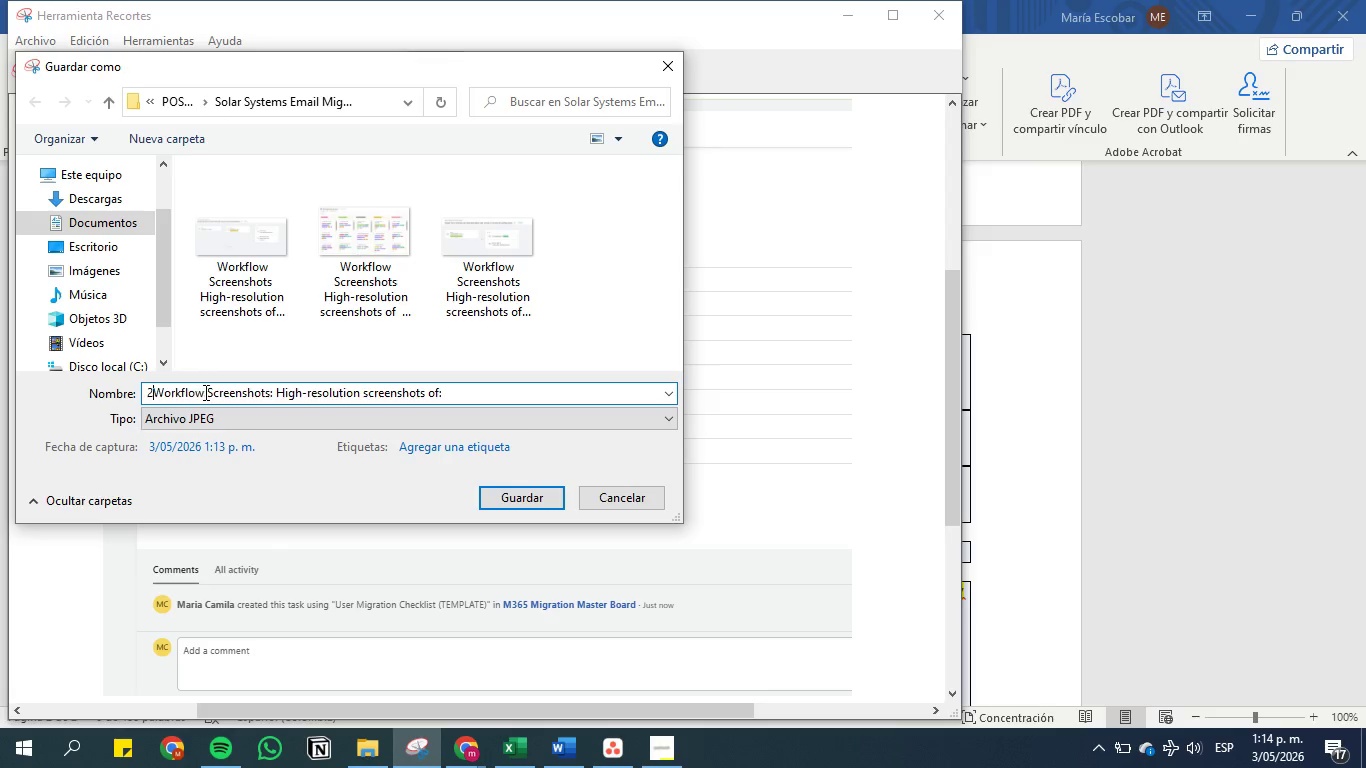 
key(Backspace)
 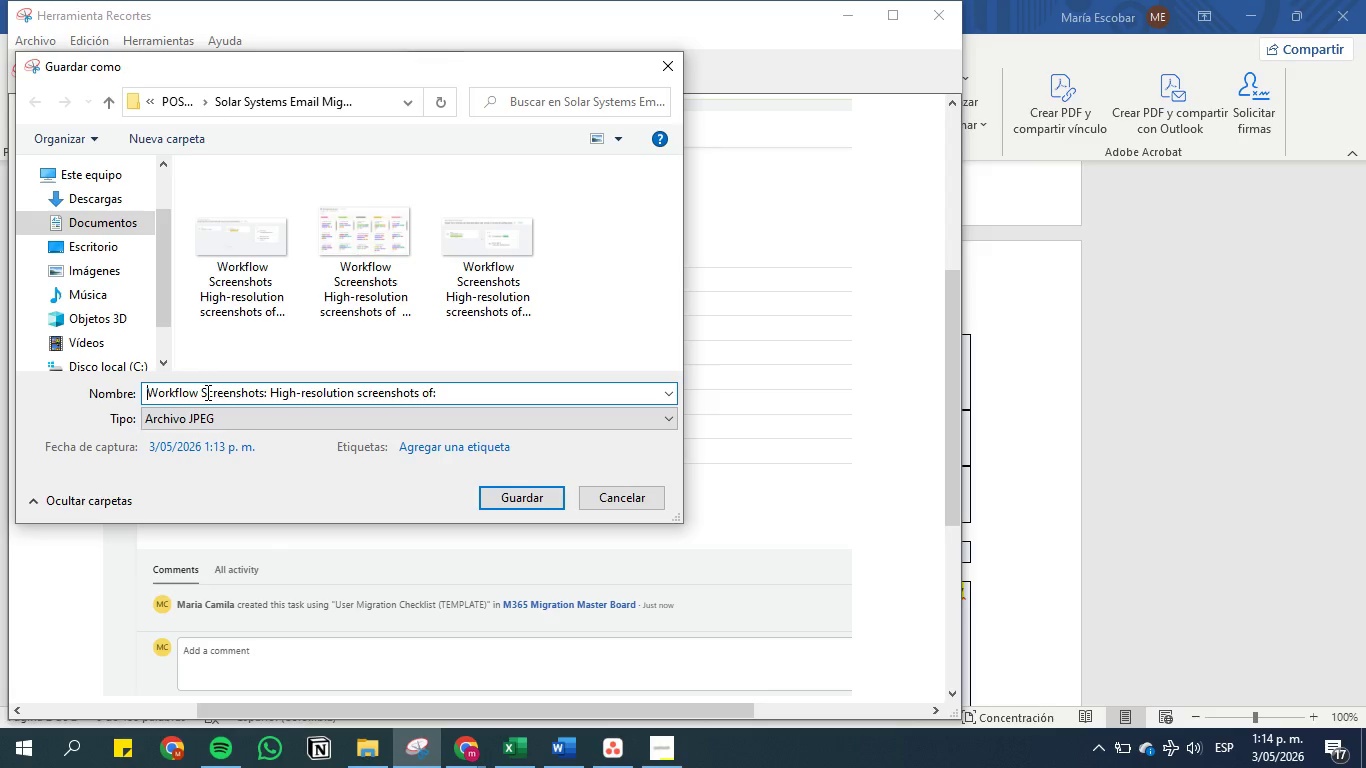 
key(Backspace)
 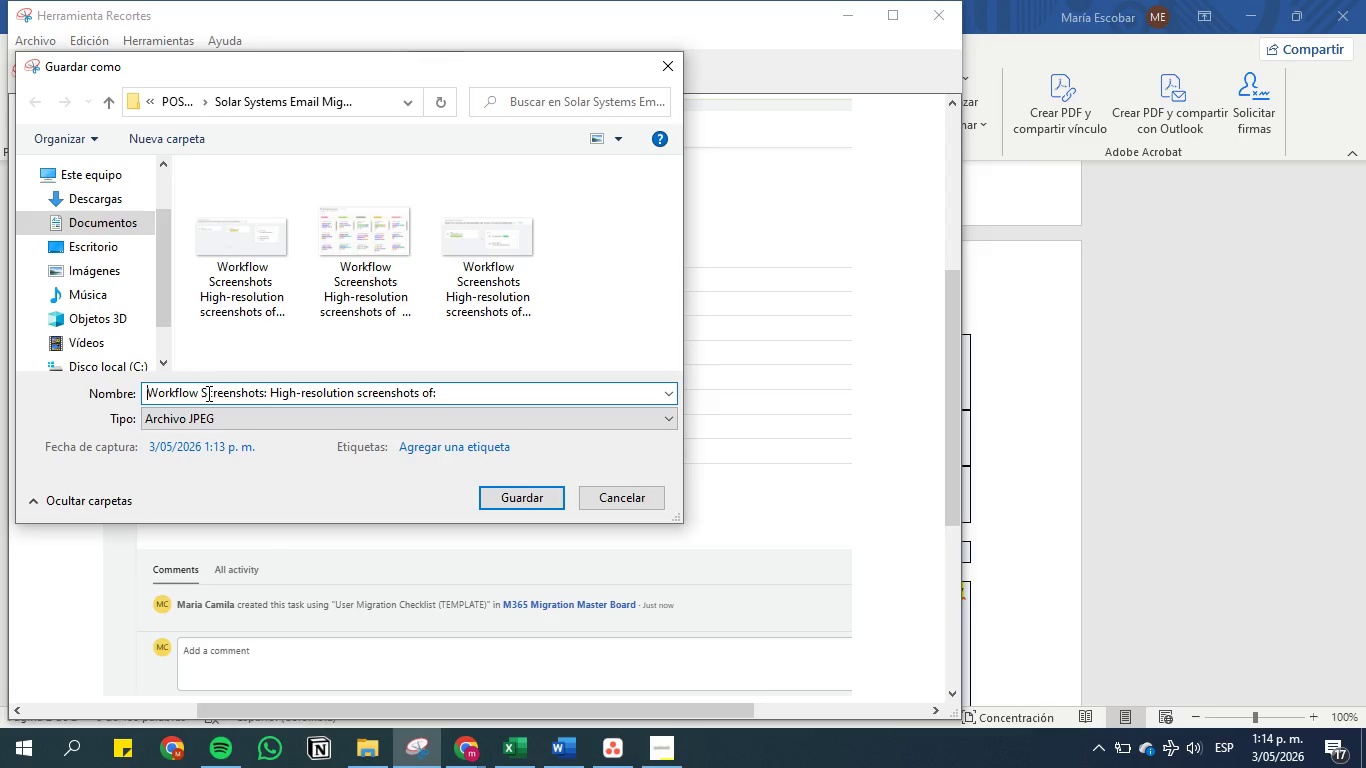 
key(Backspace)
 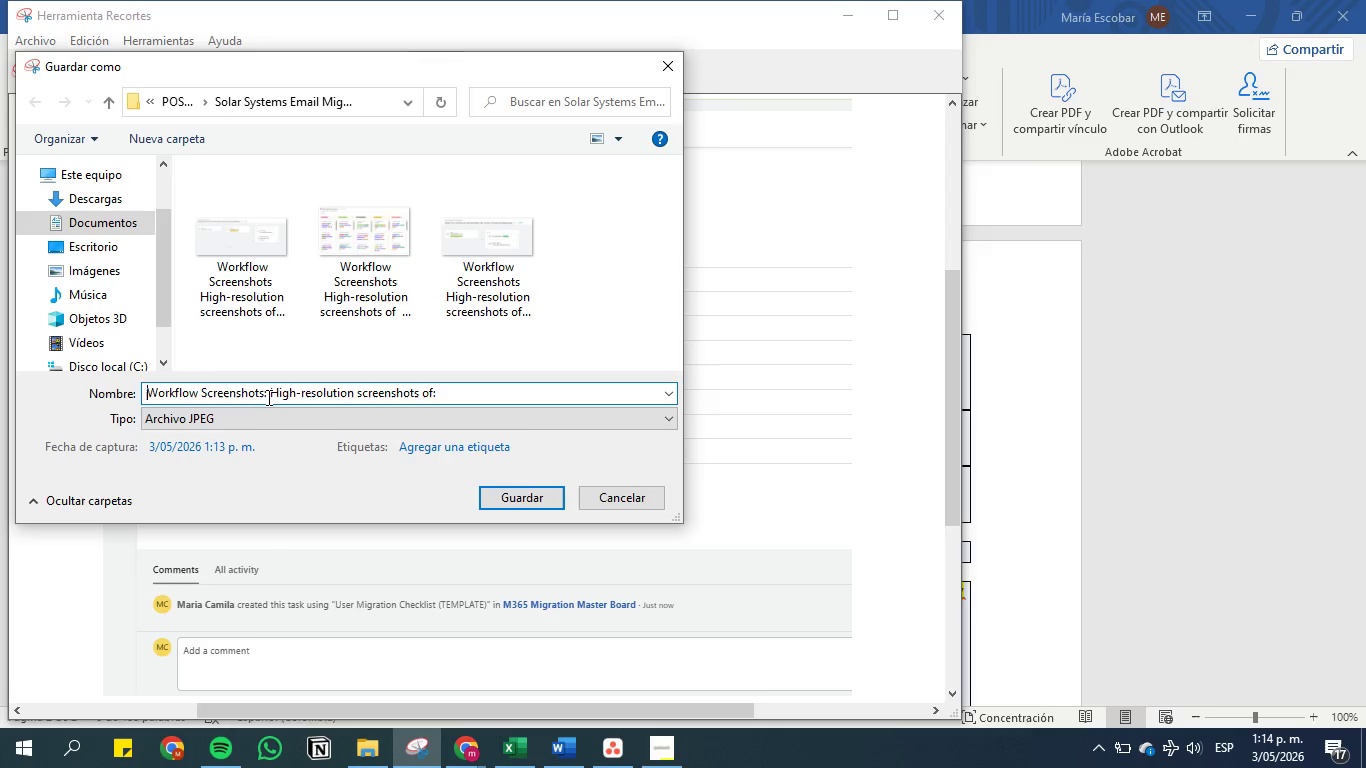 
left_click([267, 397])
 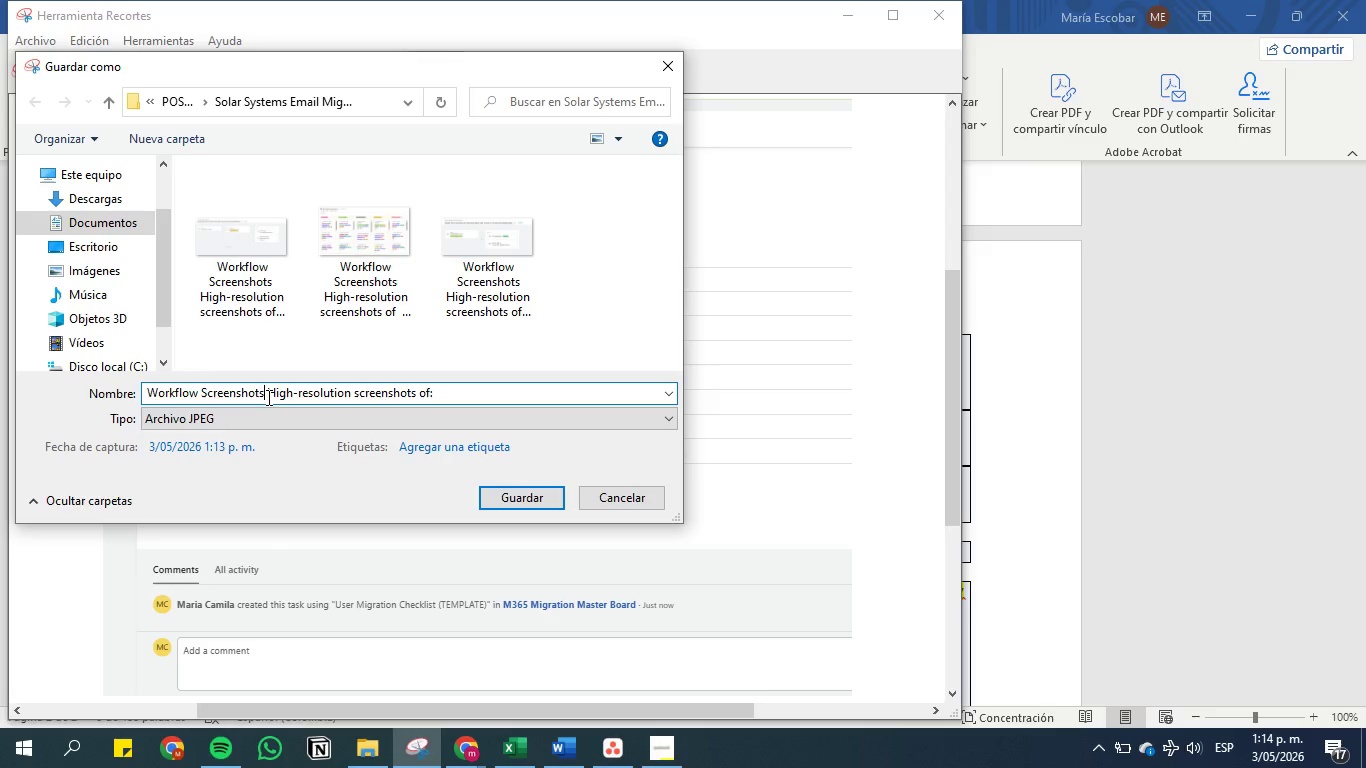 
key(Backspace)
 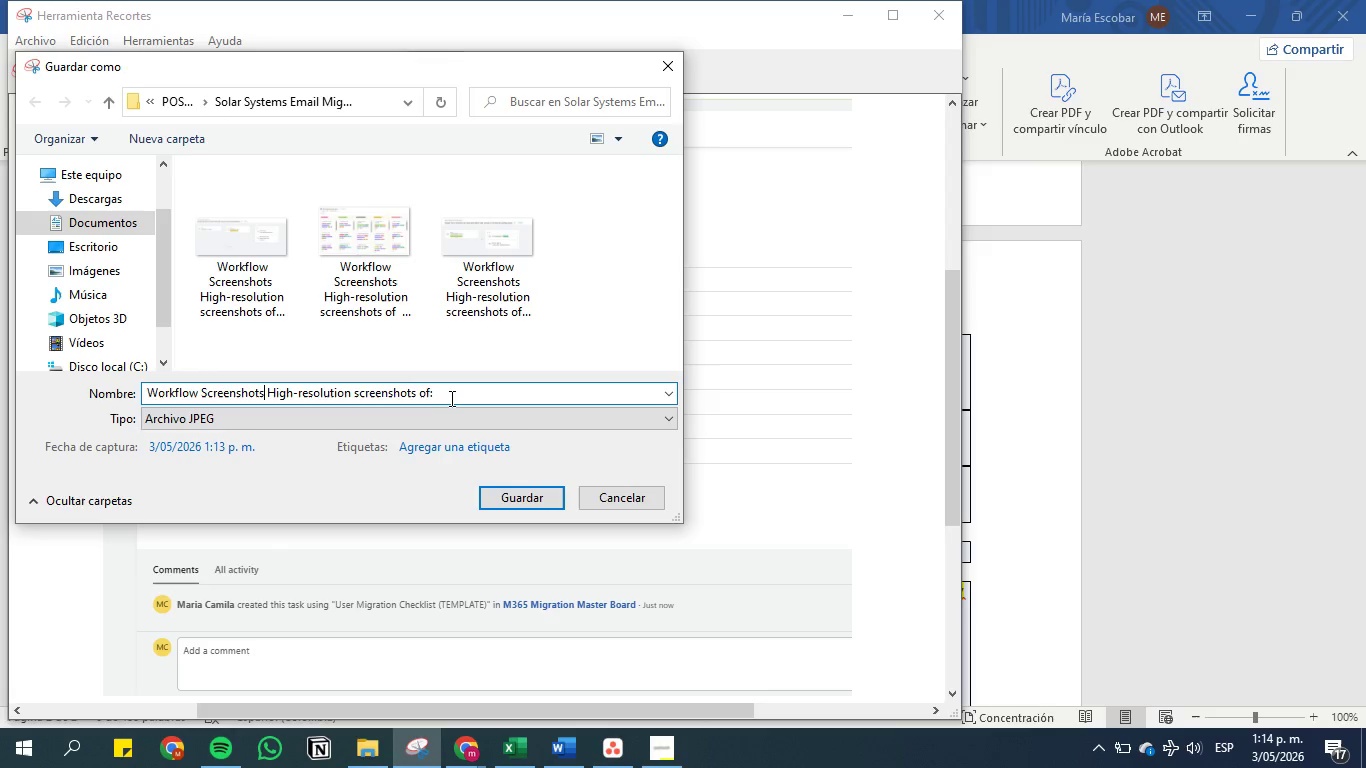 
left_click([442, 395])
 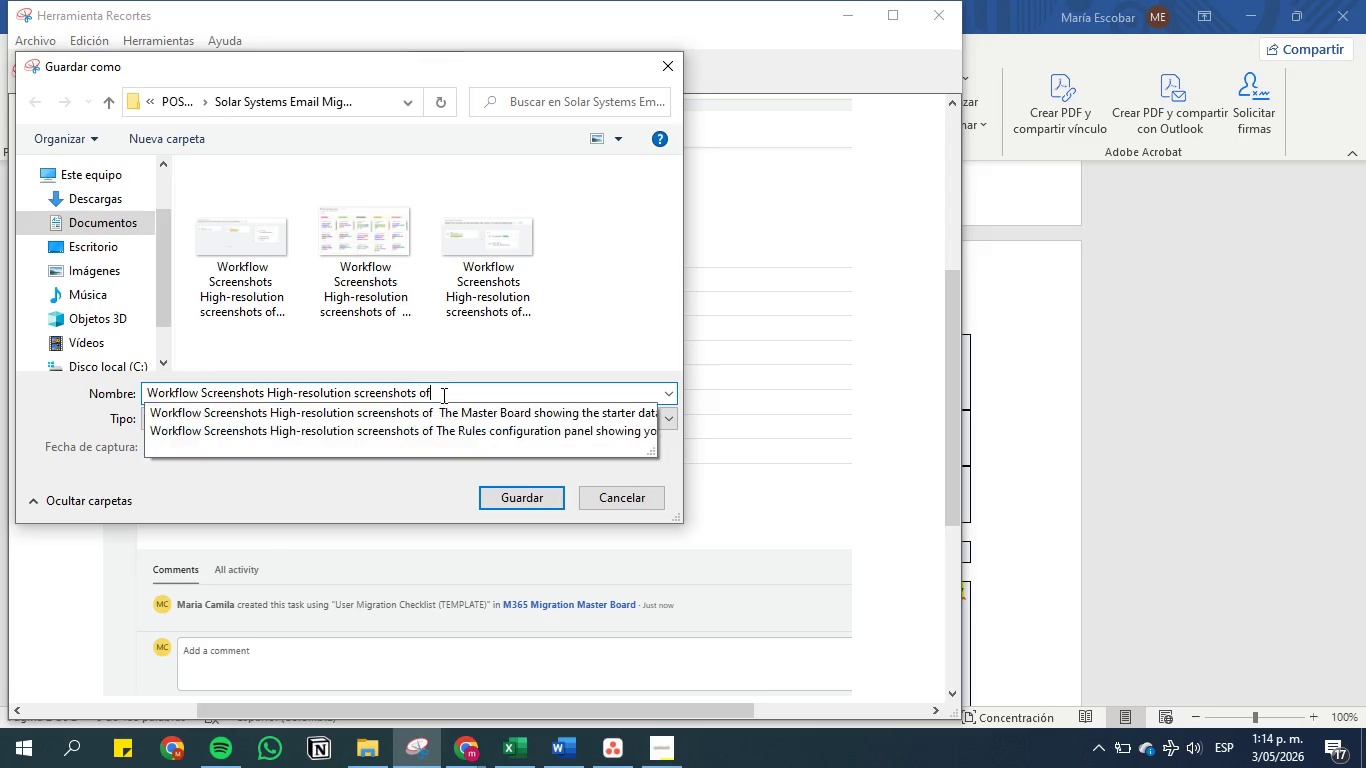 
key(Backspace)
 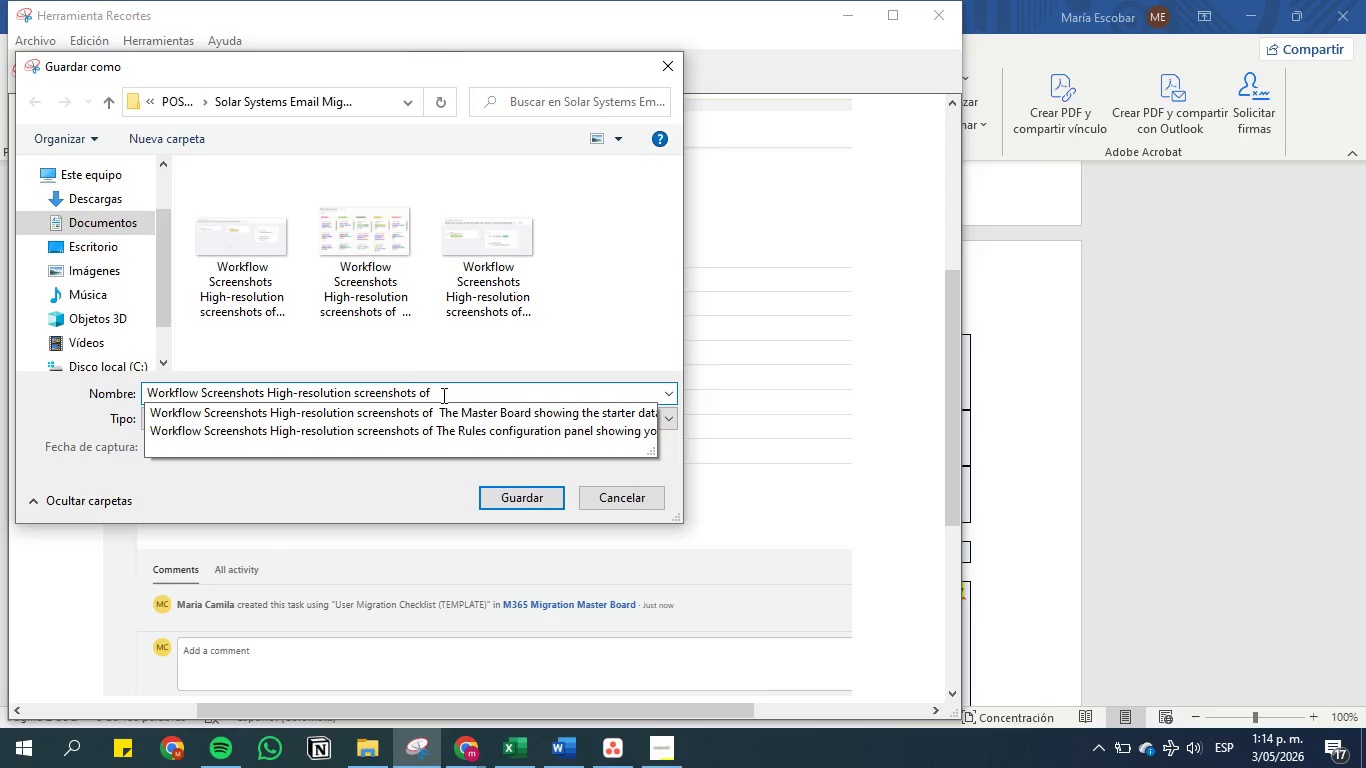 
key(Space)
 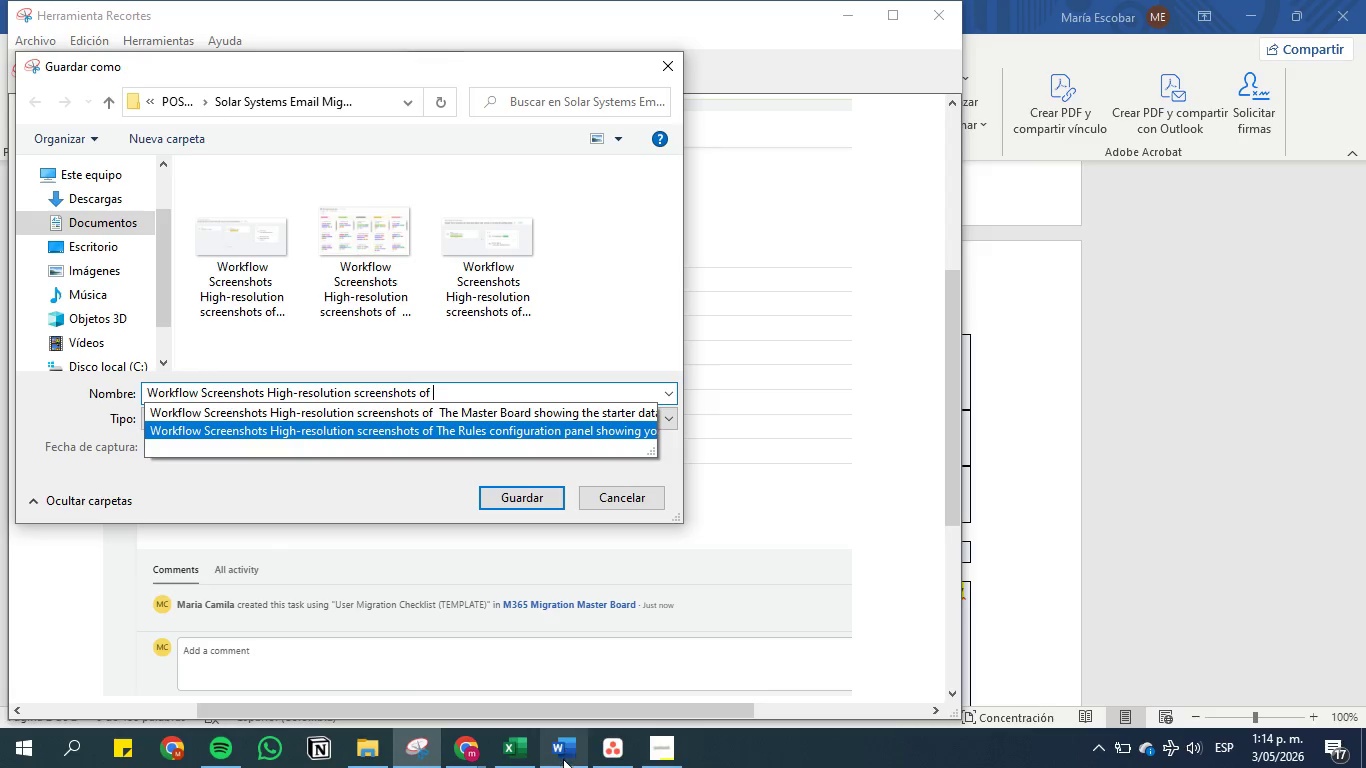 
left_click([563, 759])
 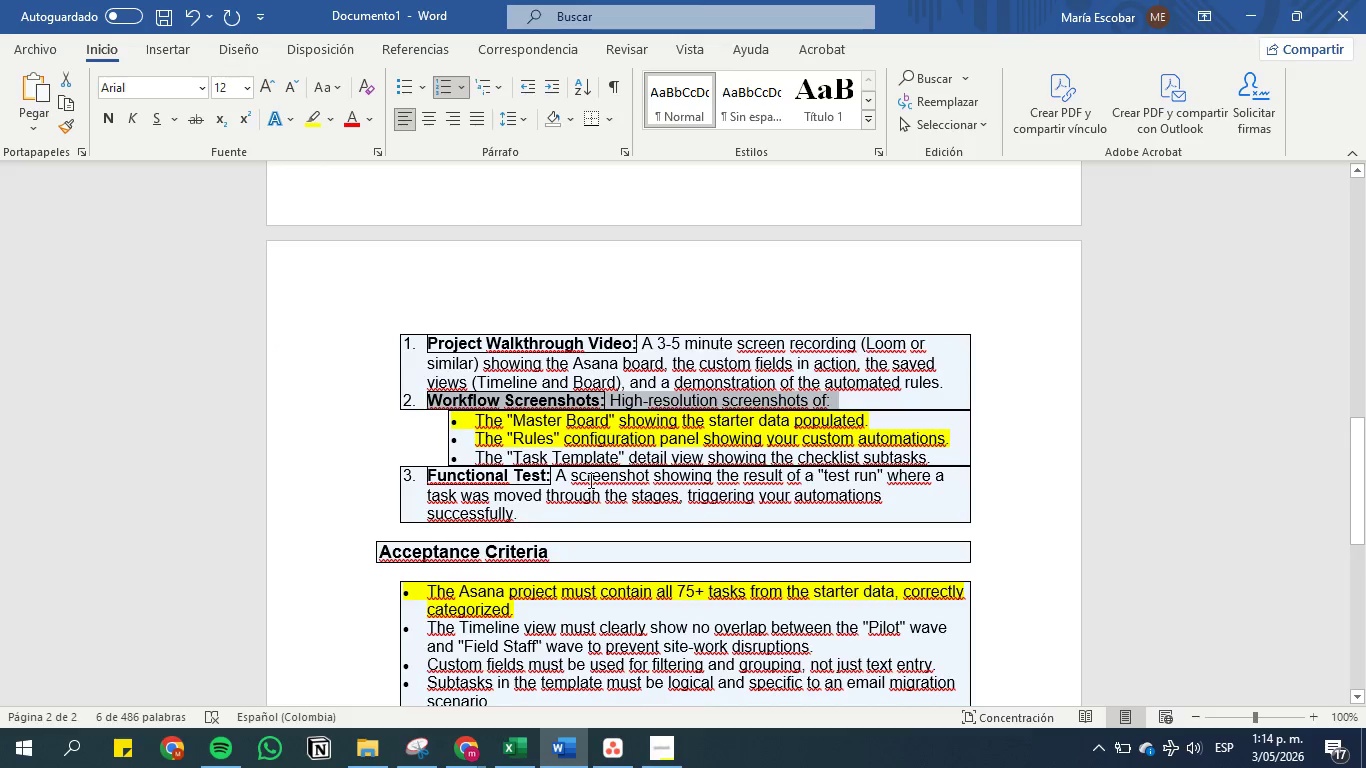 
left_click([588, 475])
 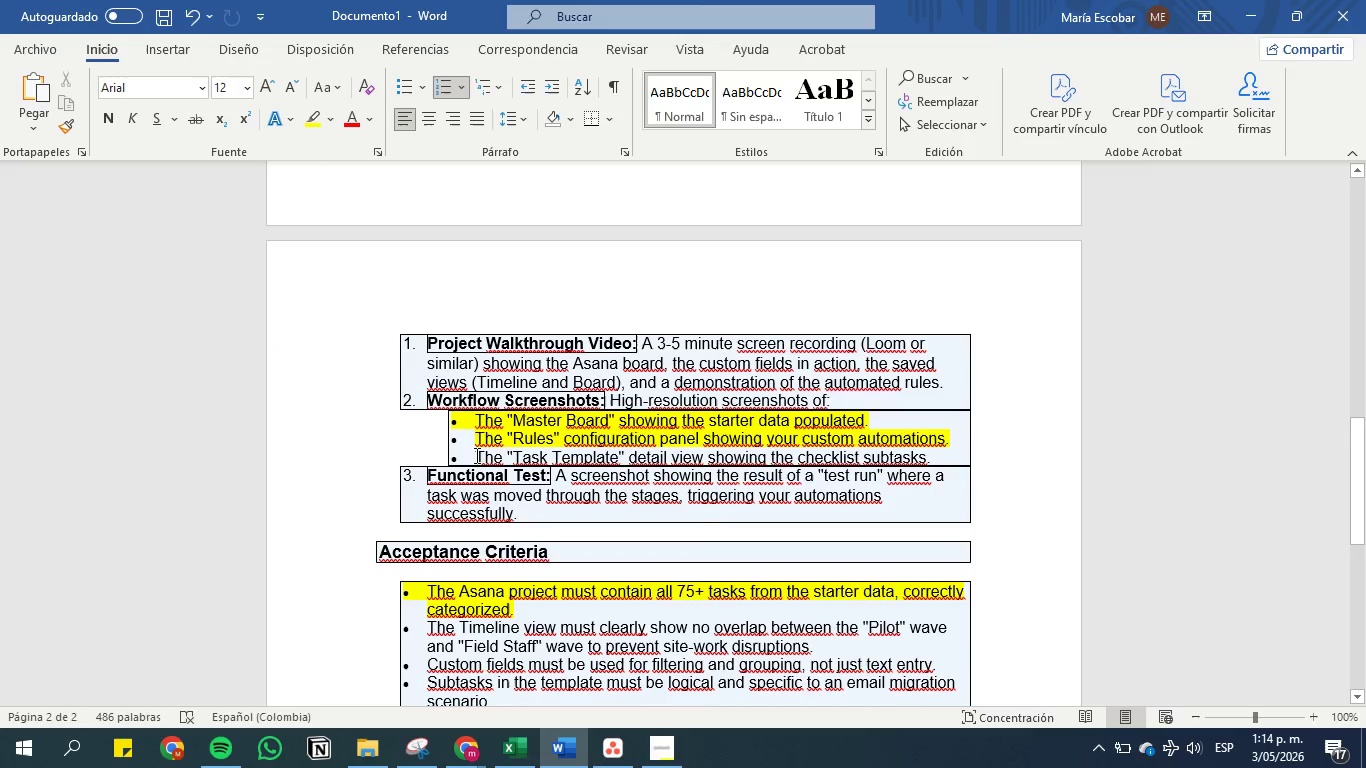 
left_click_drag(start_coordinate=[475, 455], to_coordinate=[944, 450])
 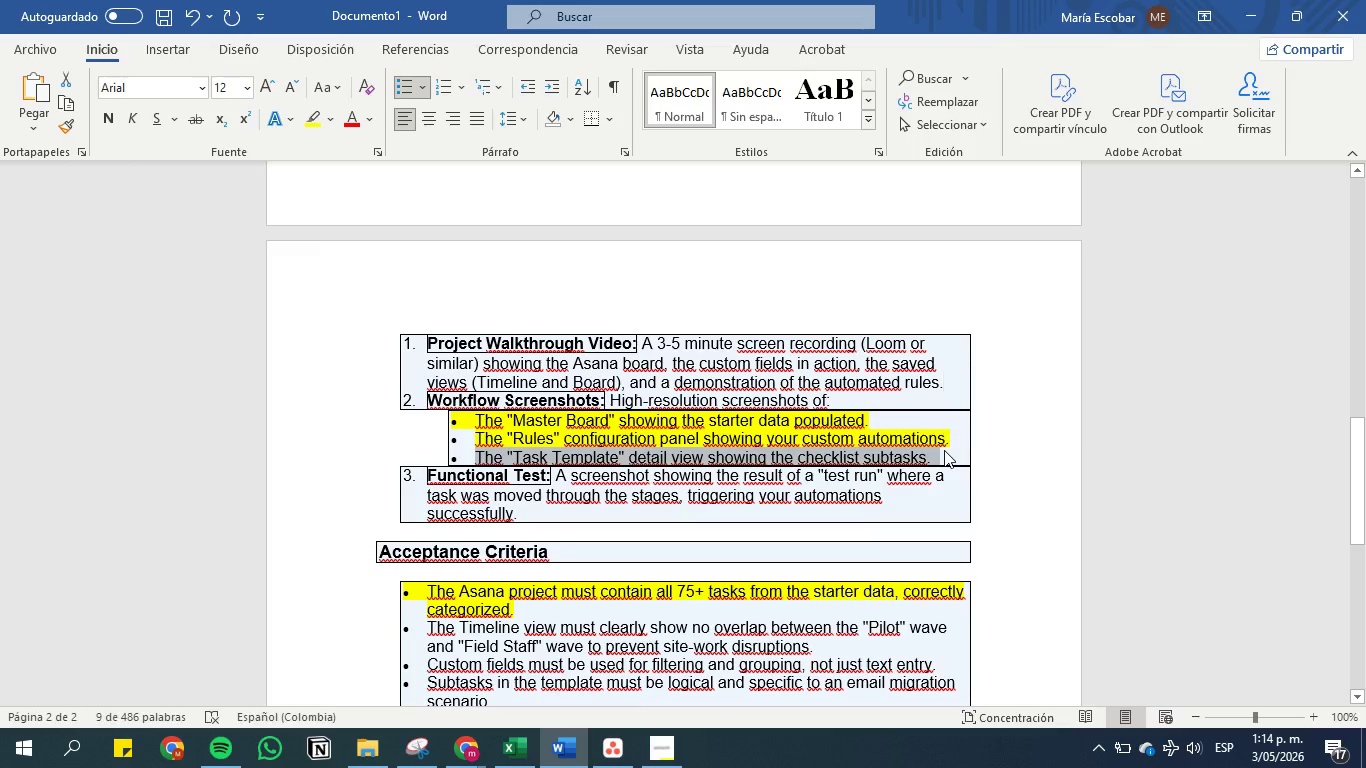 
key(Control+C)
 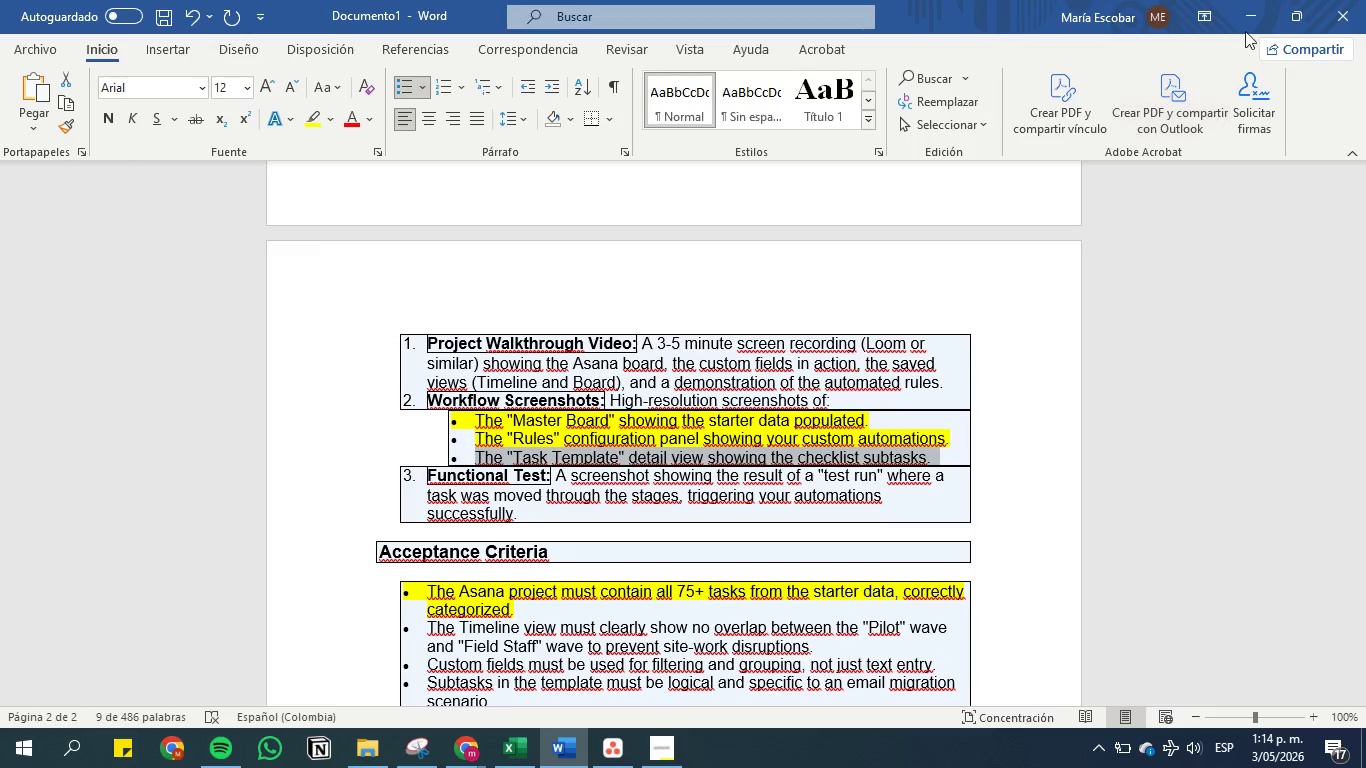 
left_click([1258, 12])
 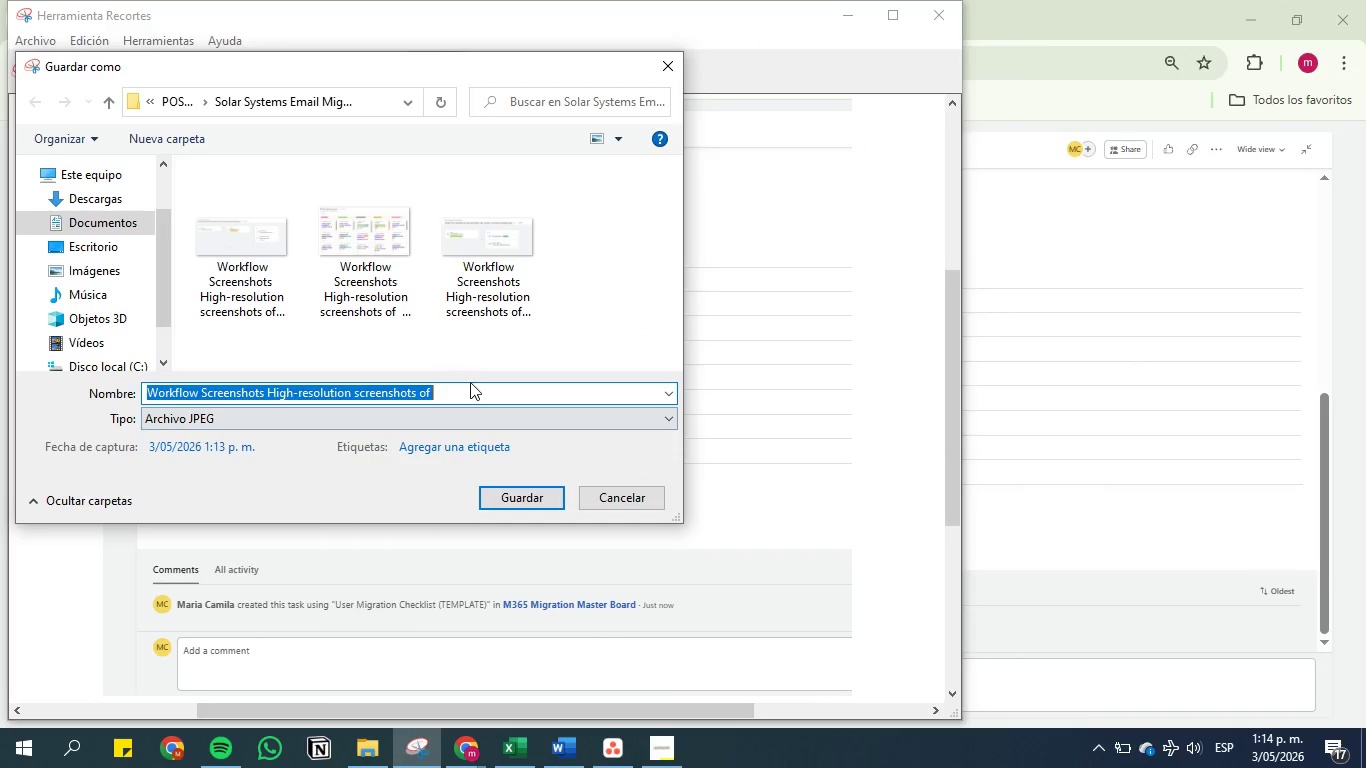 
left_click([476, 389])
 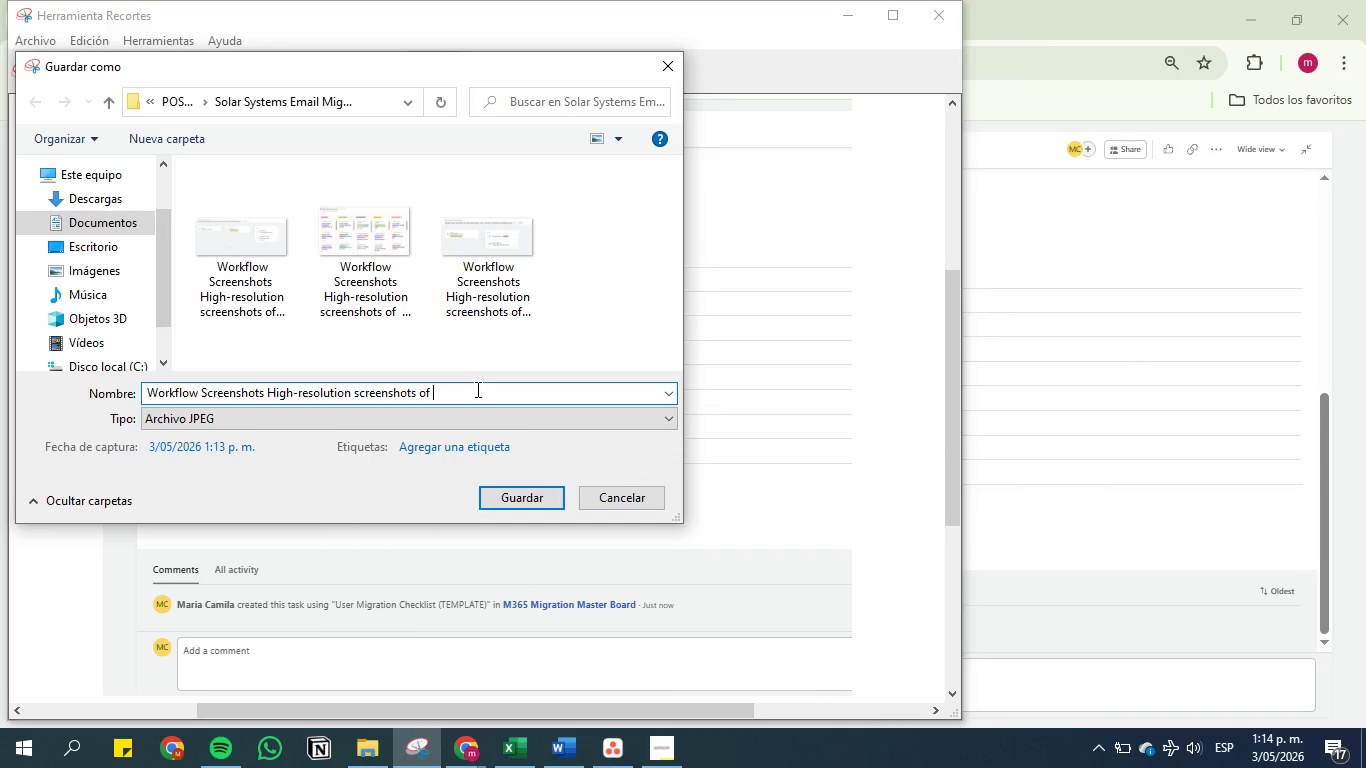 
key(Control+V)
 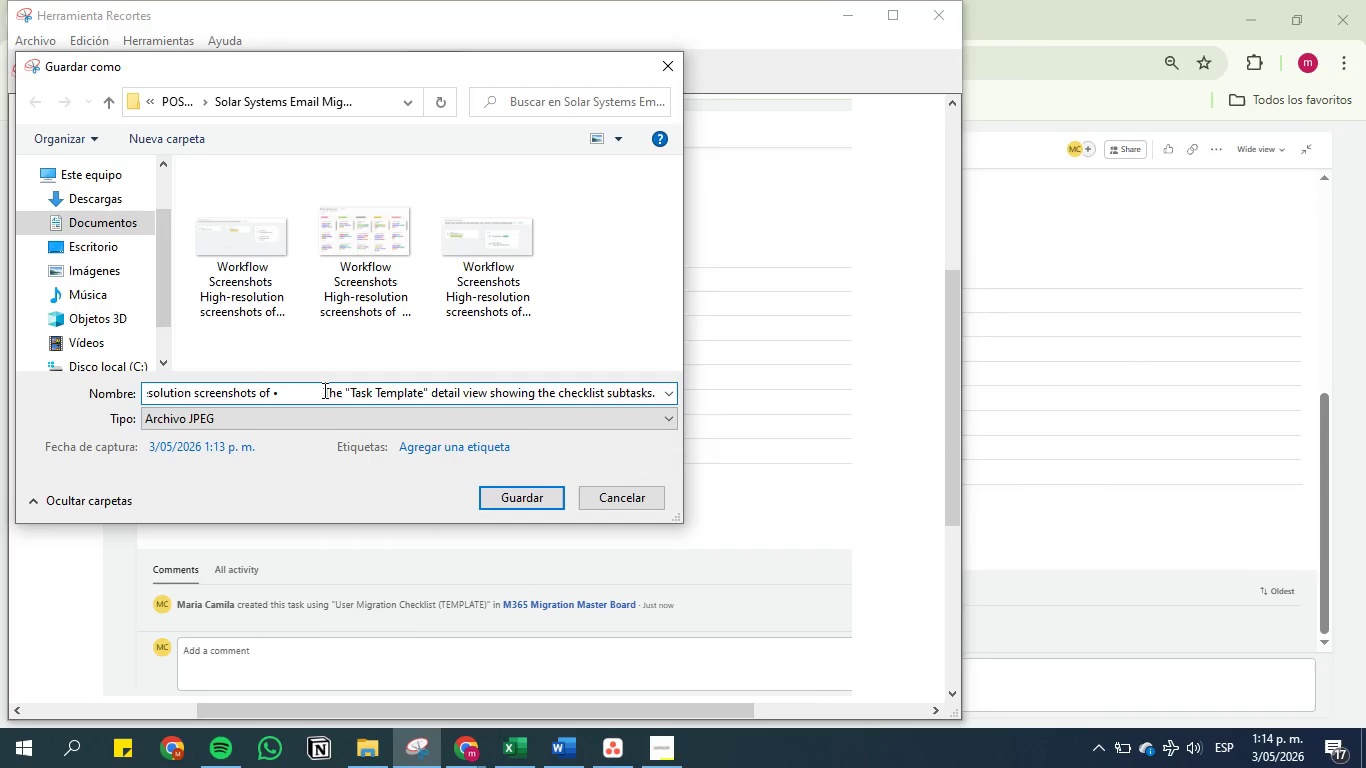 
left_click([323, 390])
 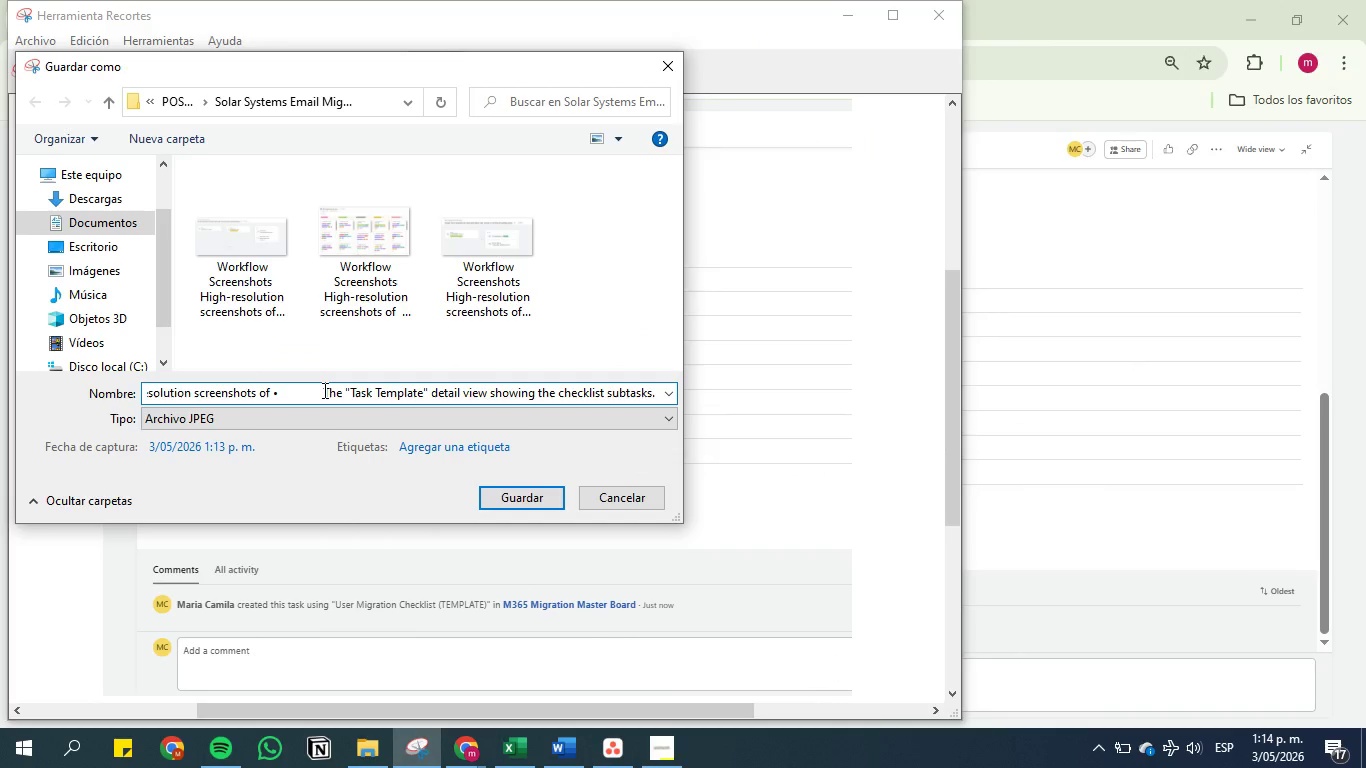 
key(Backspace)
 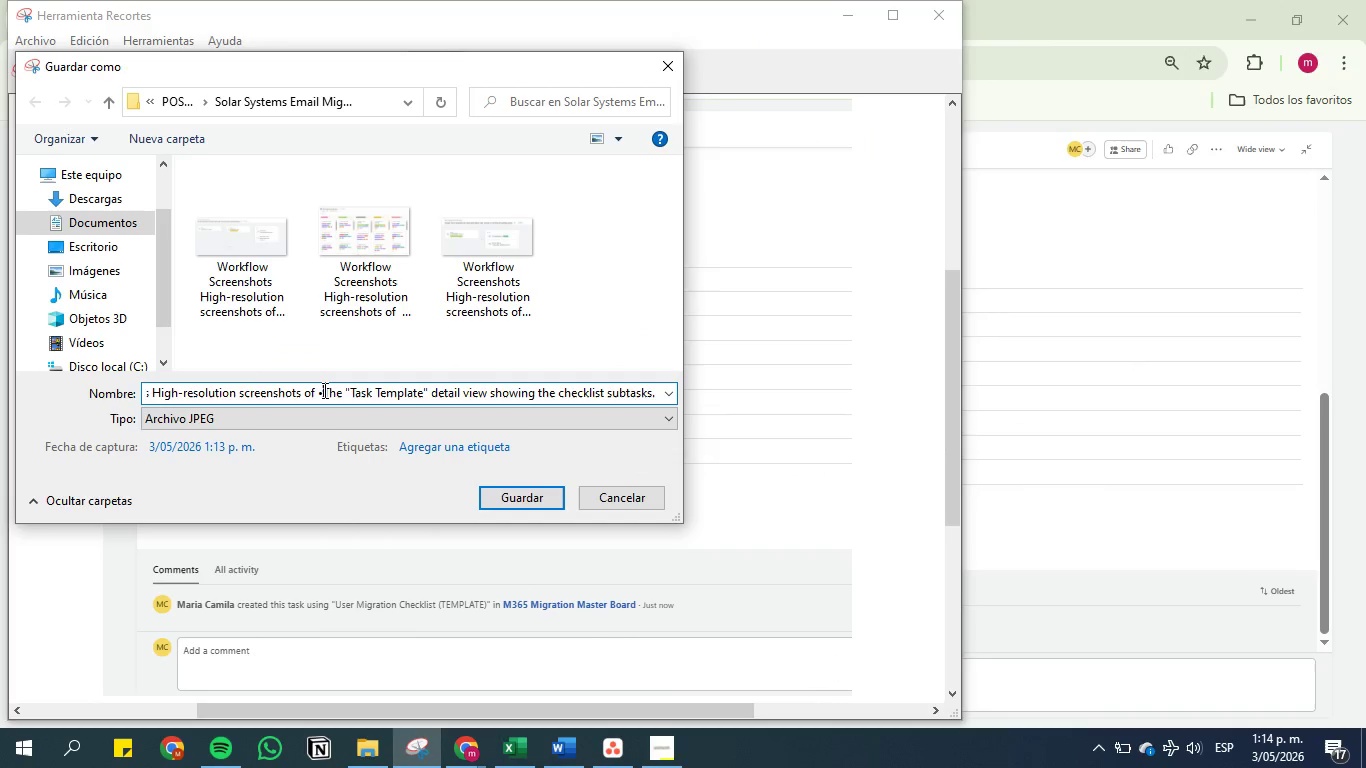 
key(Backspace)
 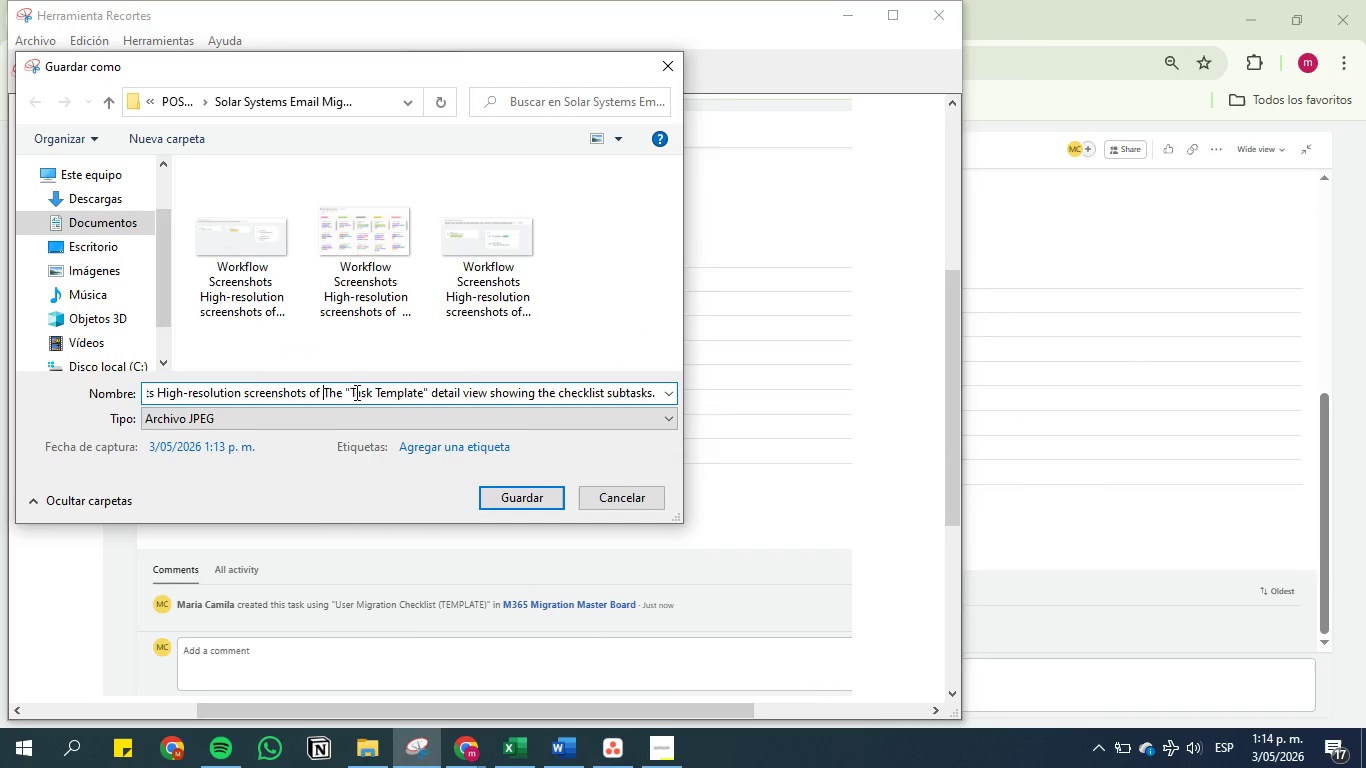 
left_click([355, 392])
 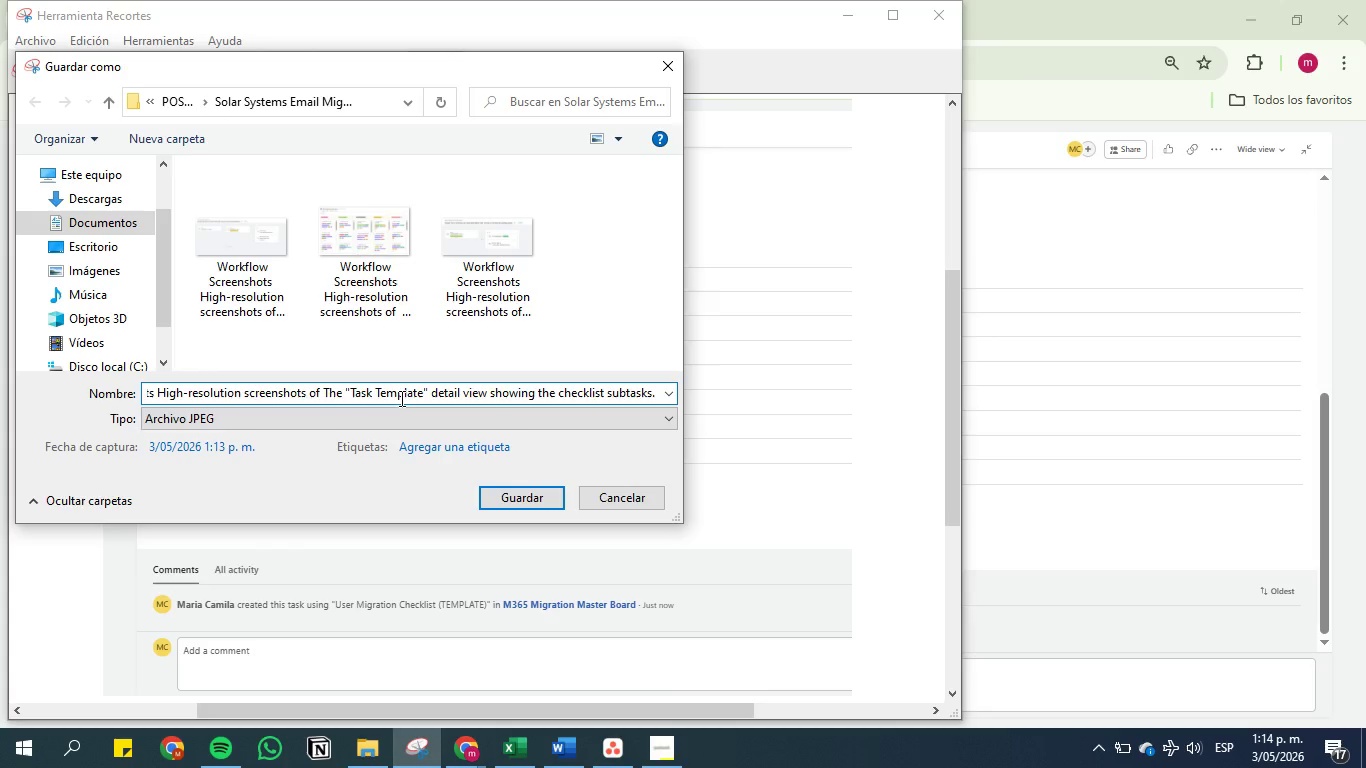 
key(ArrowLeft)
 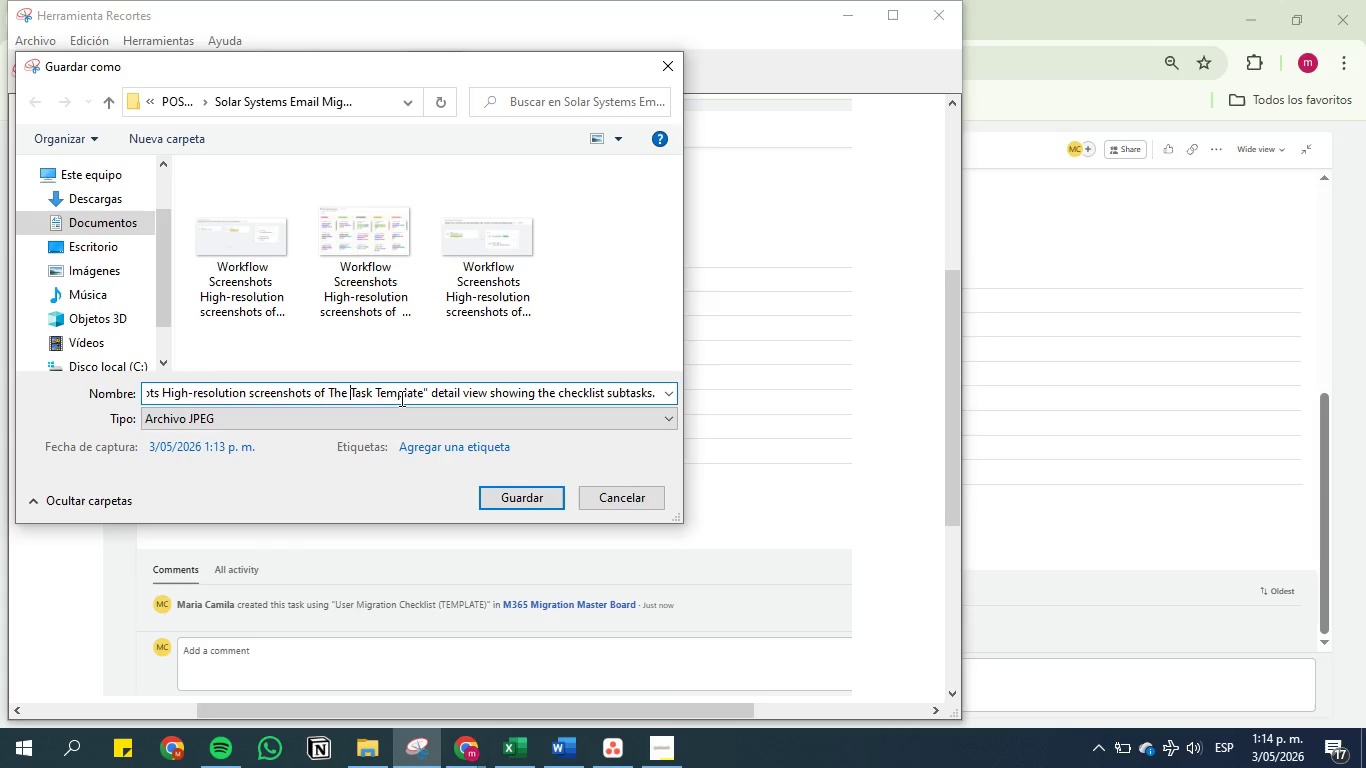 
key(Backspace)
 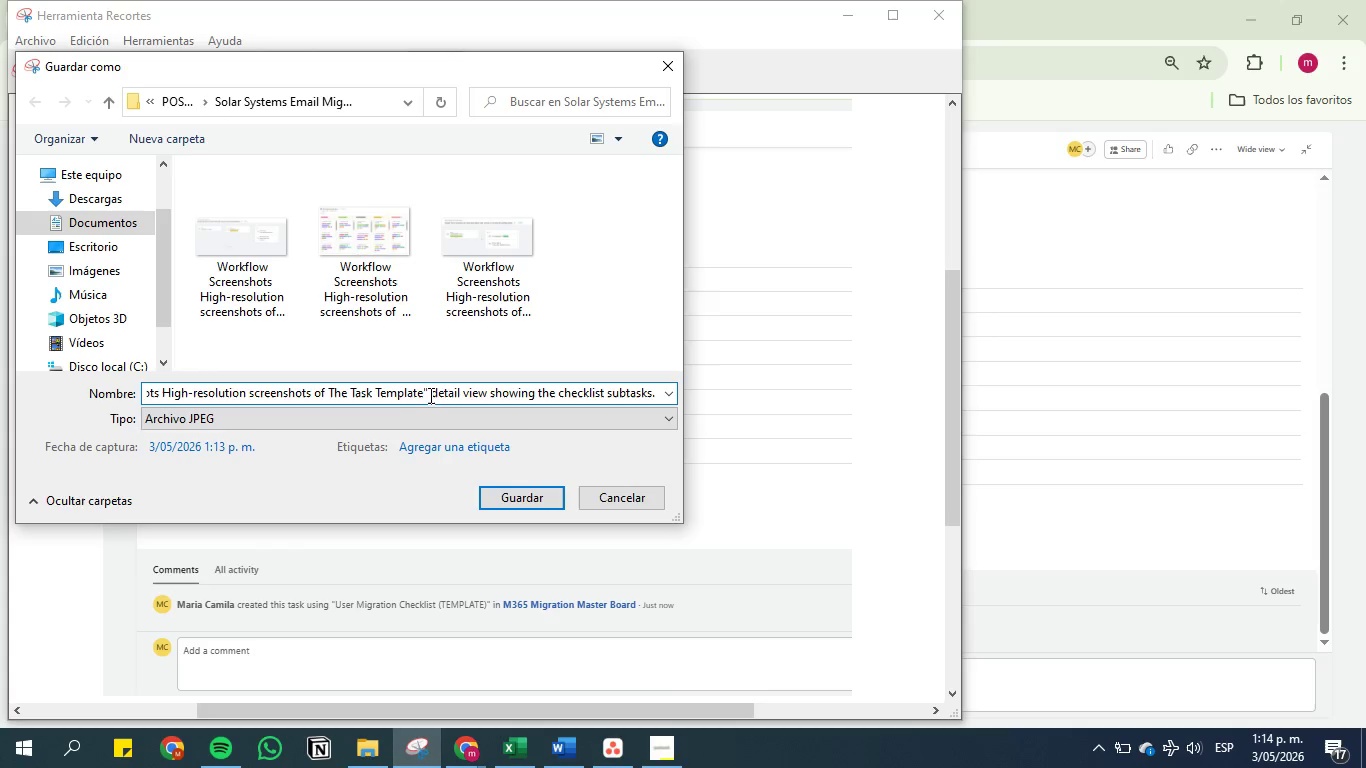 
left_click([430, 395])
 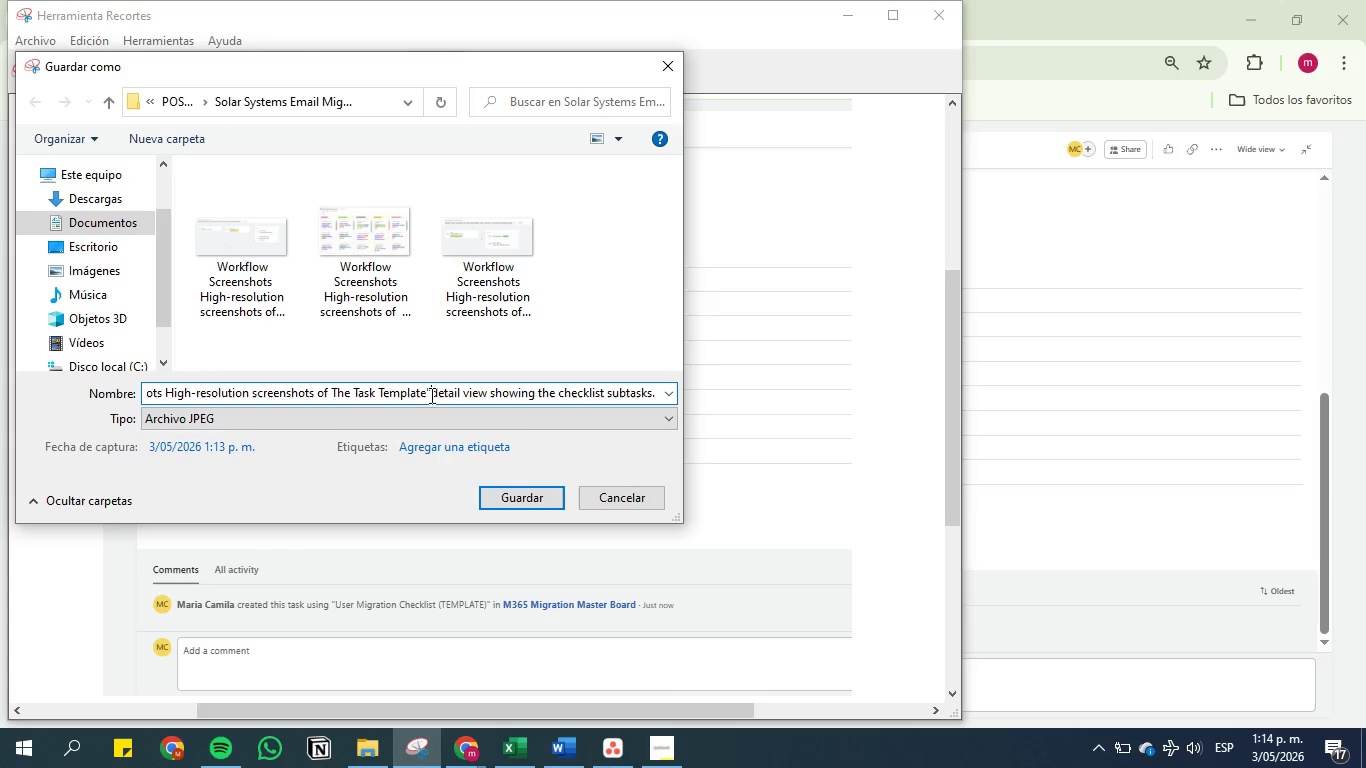 
key(Backspace)
 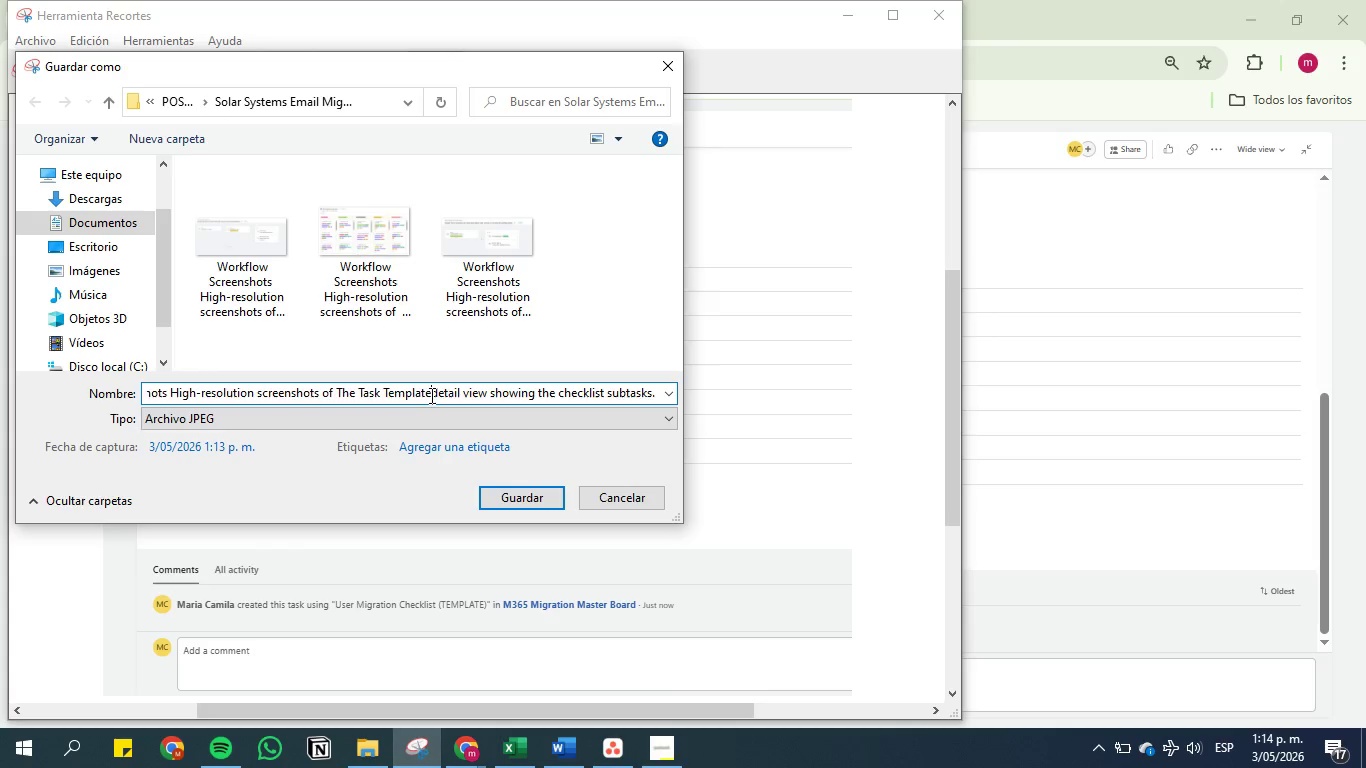 
key(Backspace)
 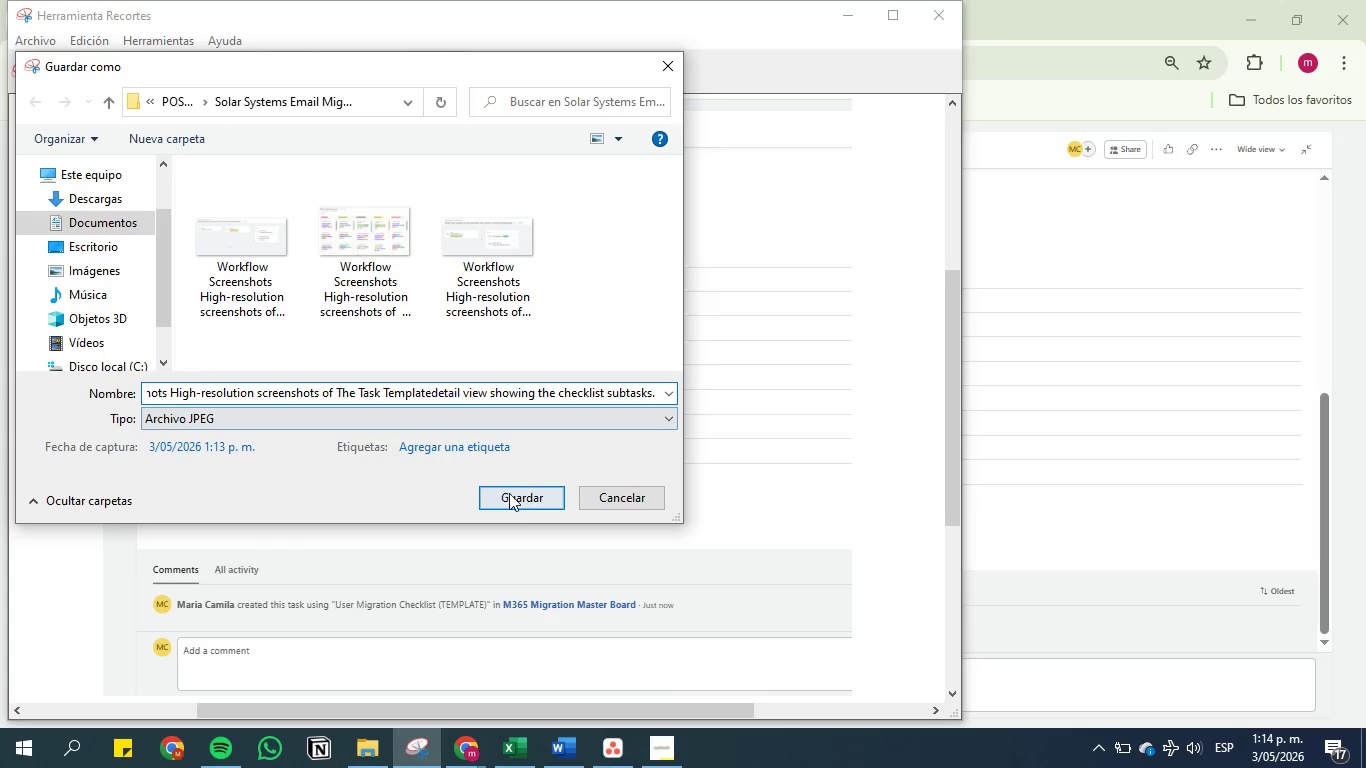 
left_click([519, 505])
 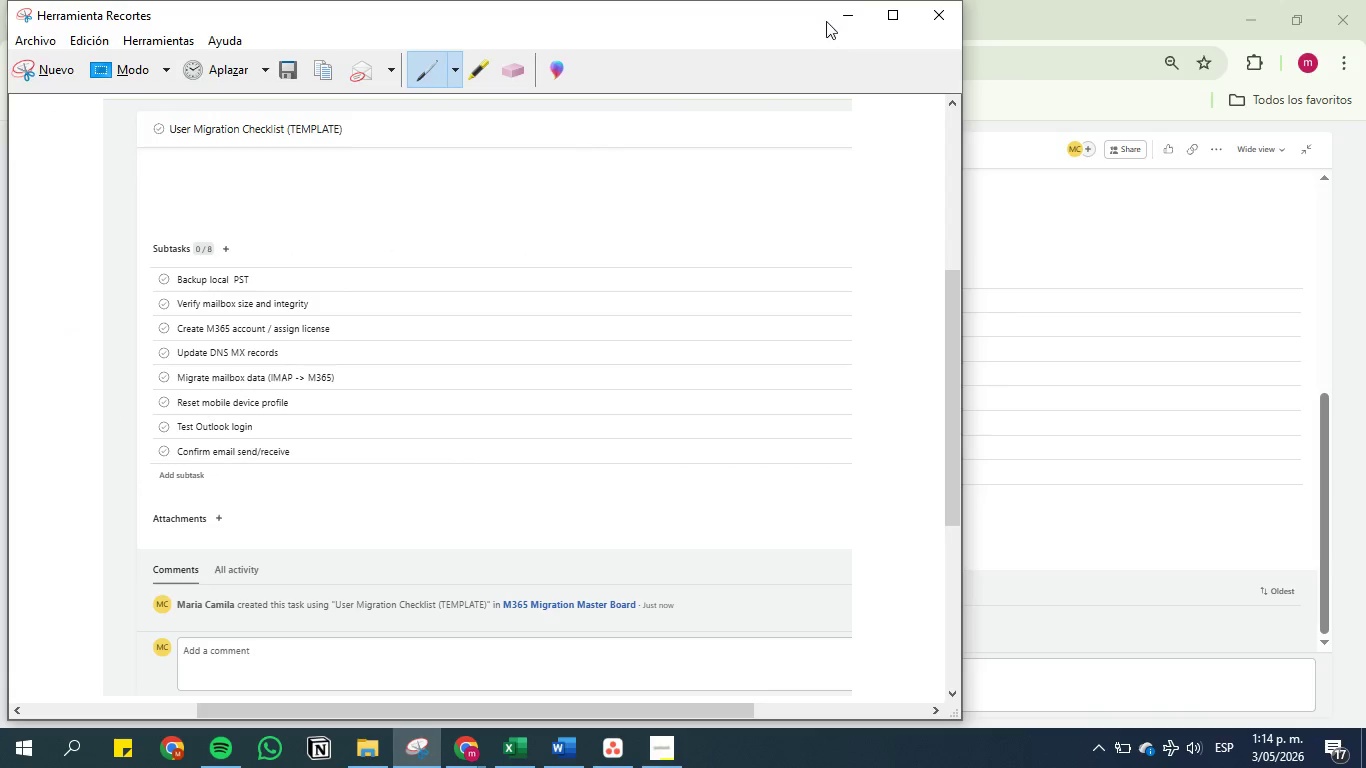 
left_click([841, 12])
 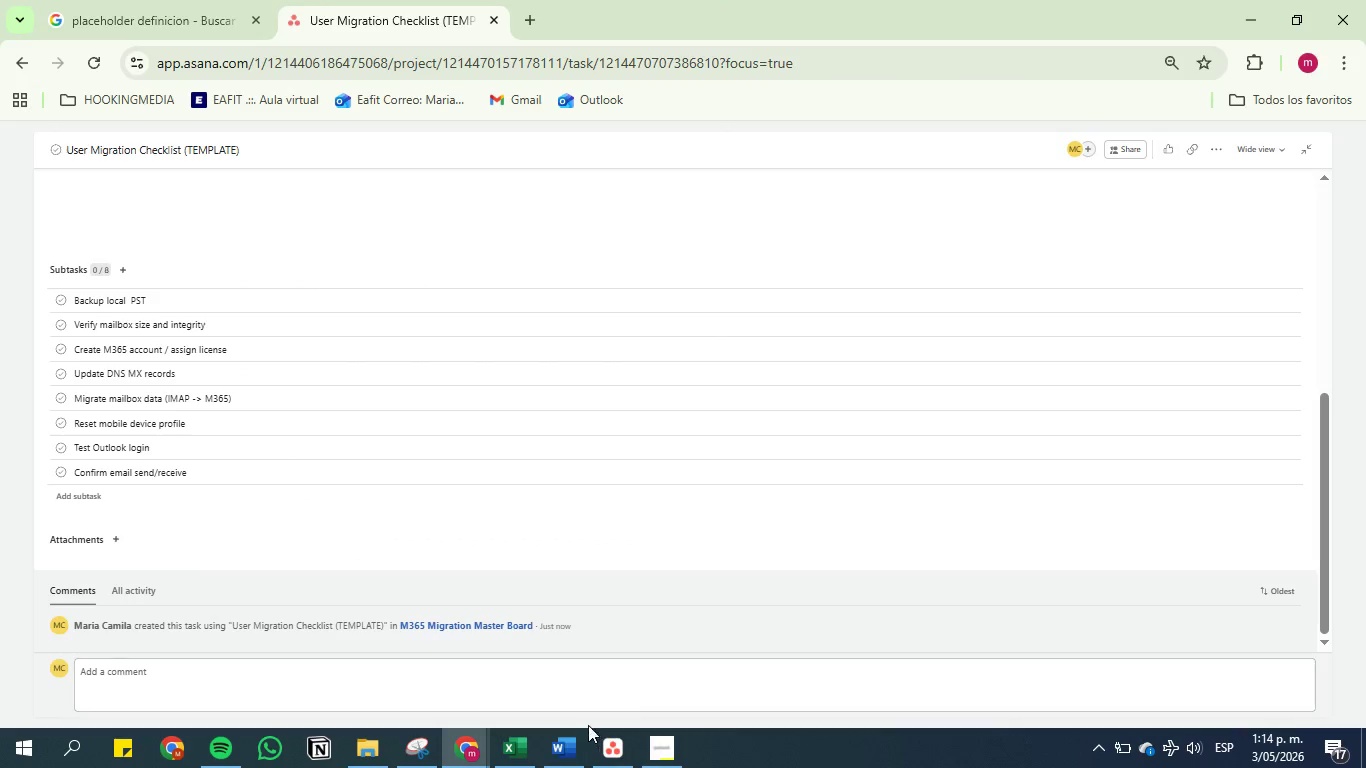 
left_click([566, 758])
 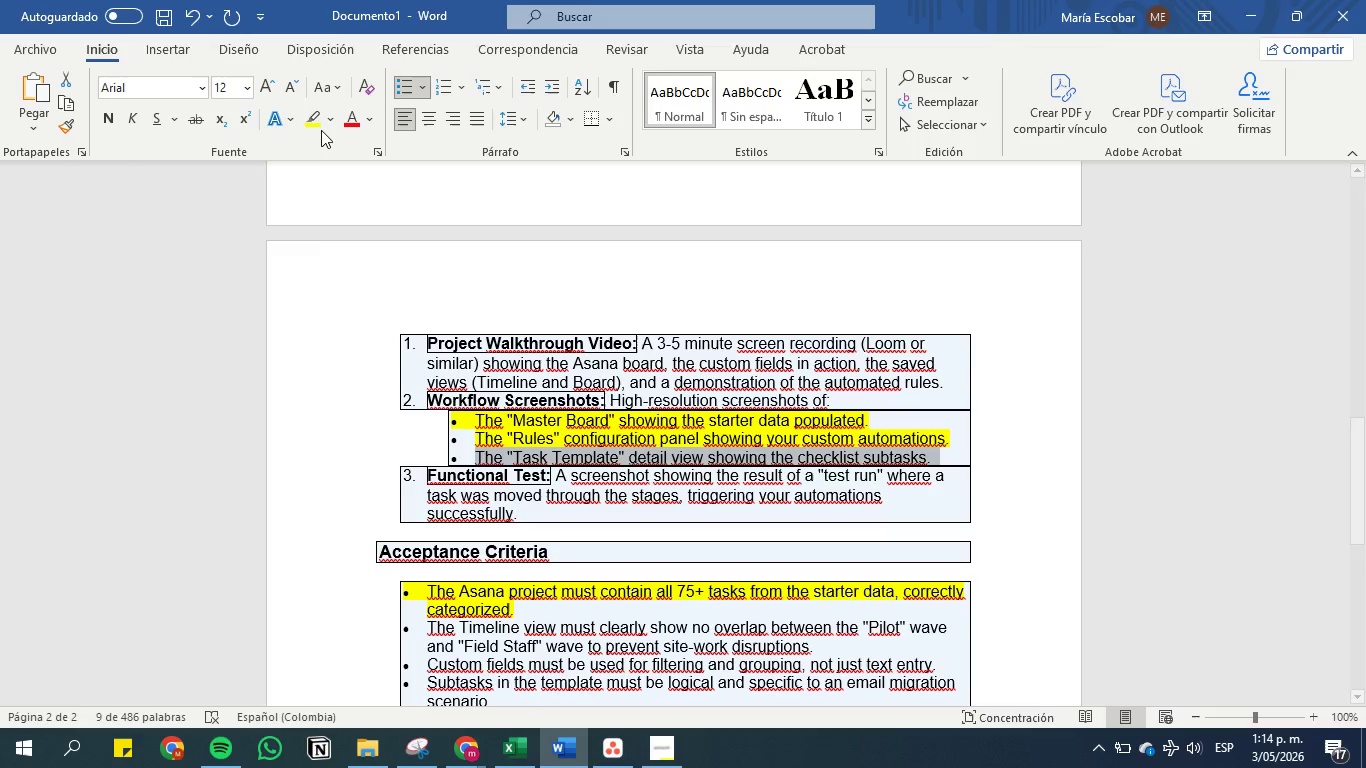 
left_click([318, 123])
 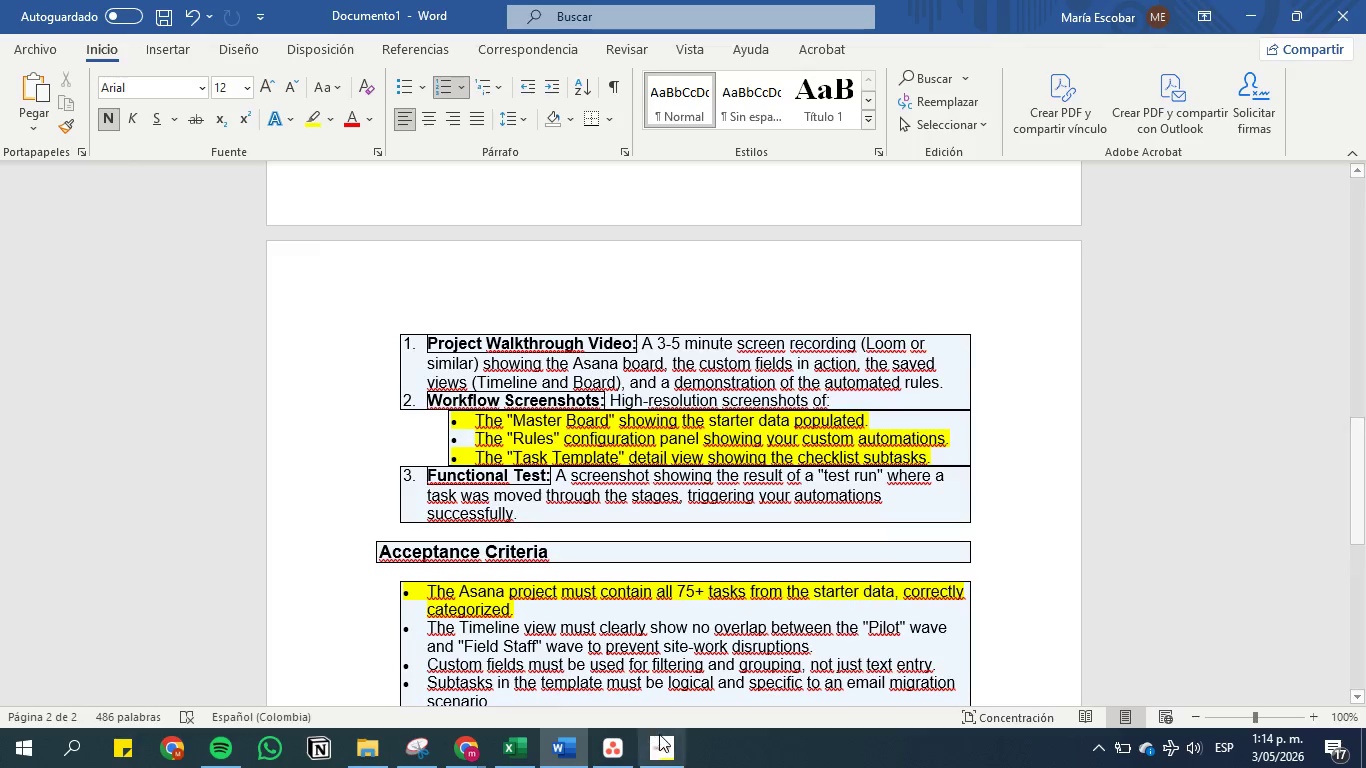 
left_click([669, 748])